 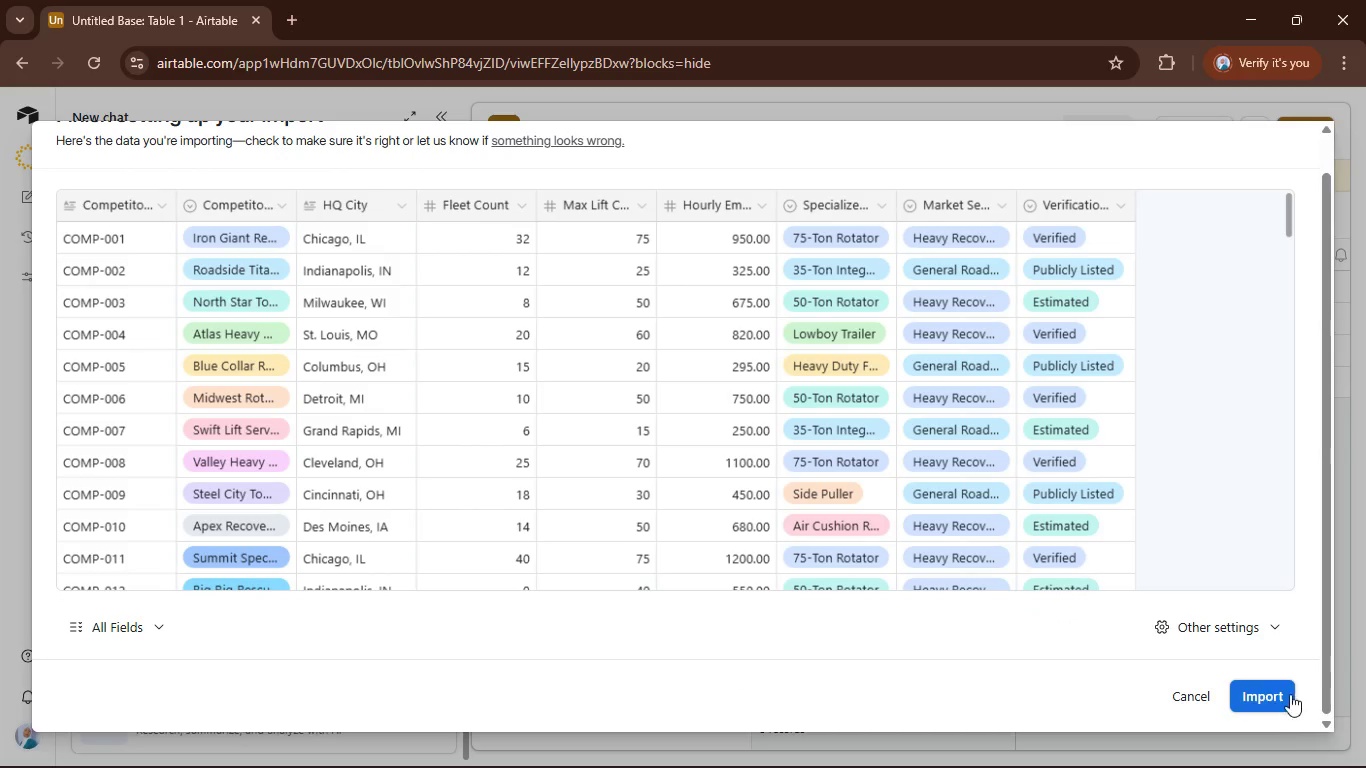 
left_click([1279, 692])
 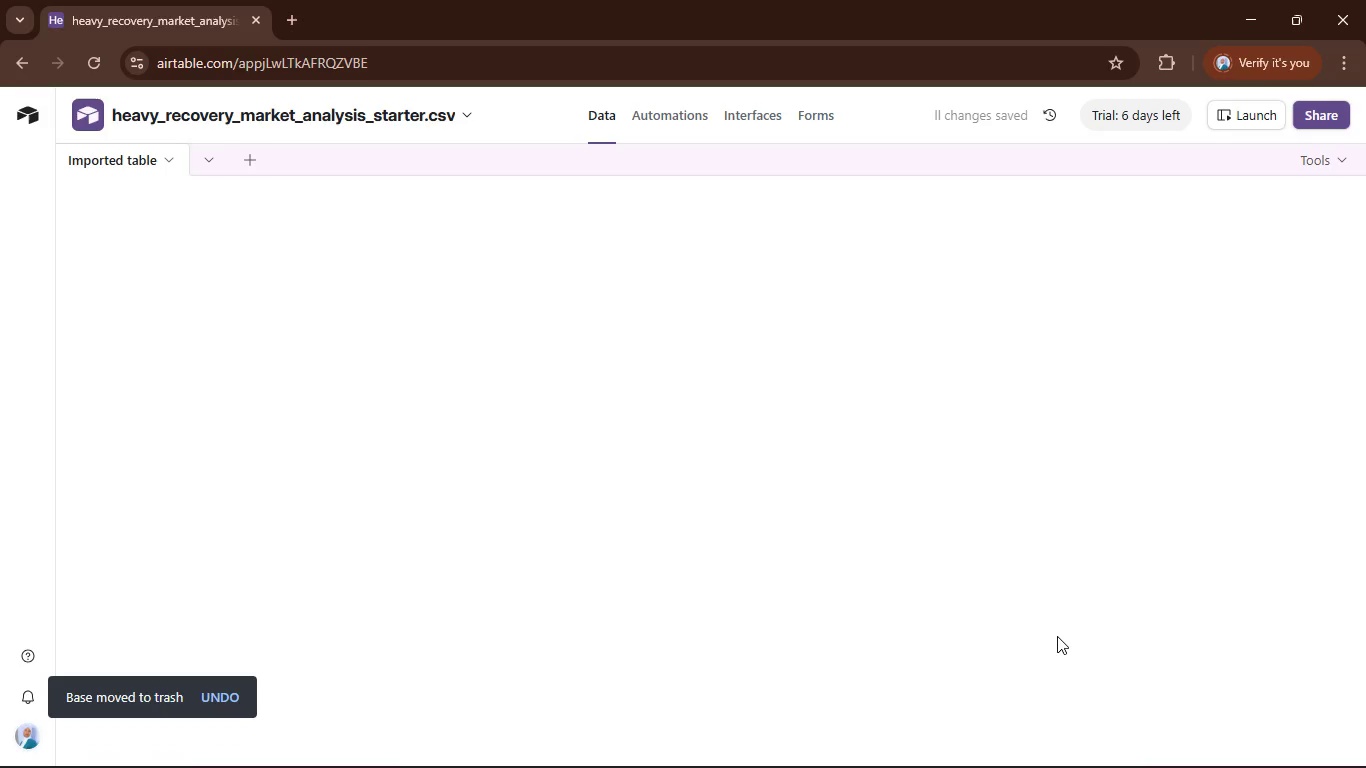 
wait(13.79)
 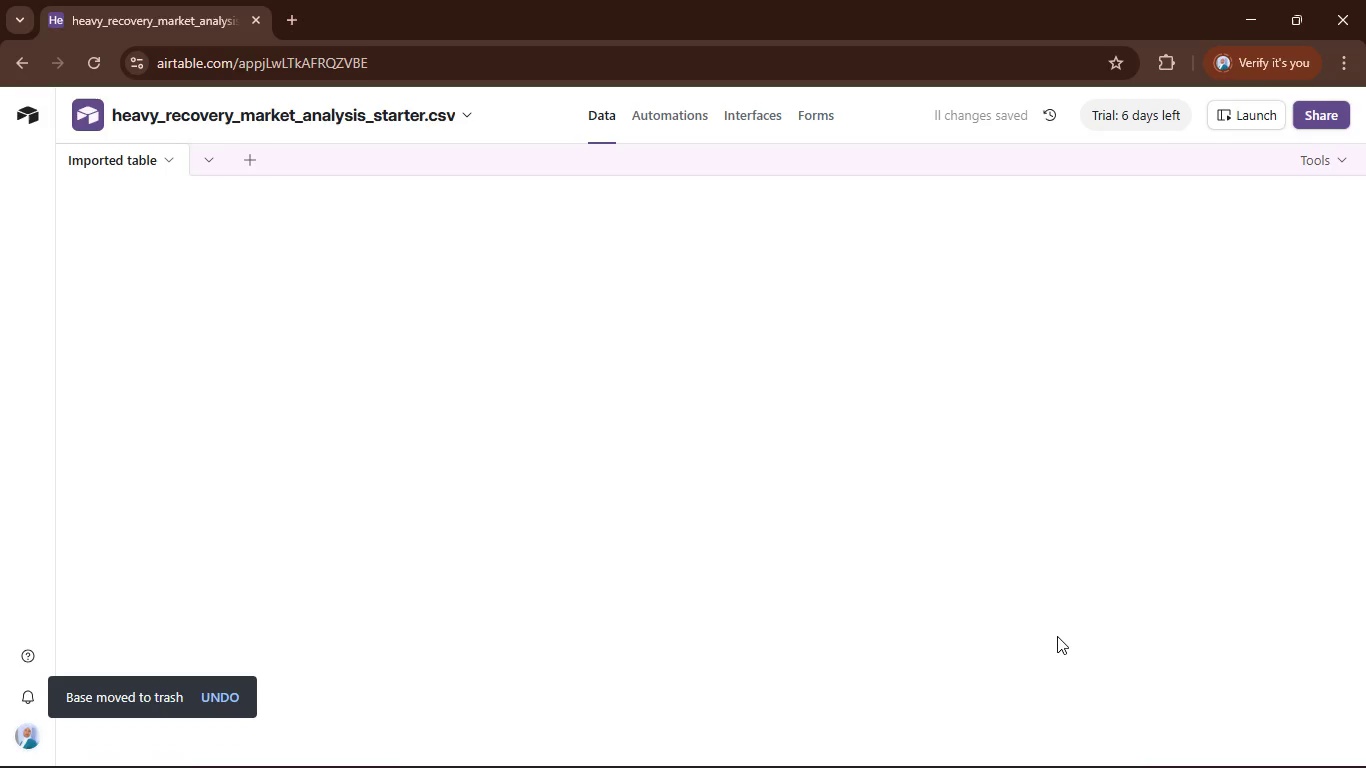 
mouse_move([456, 151])
 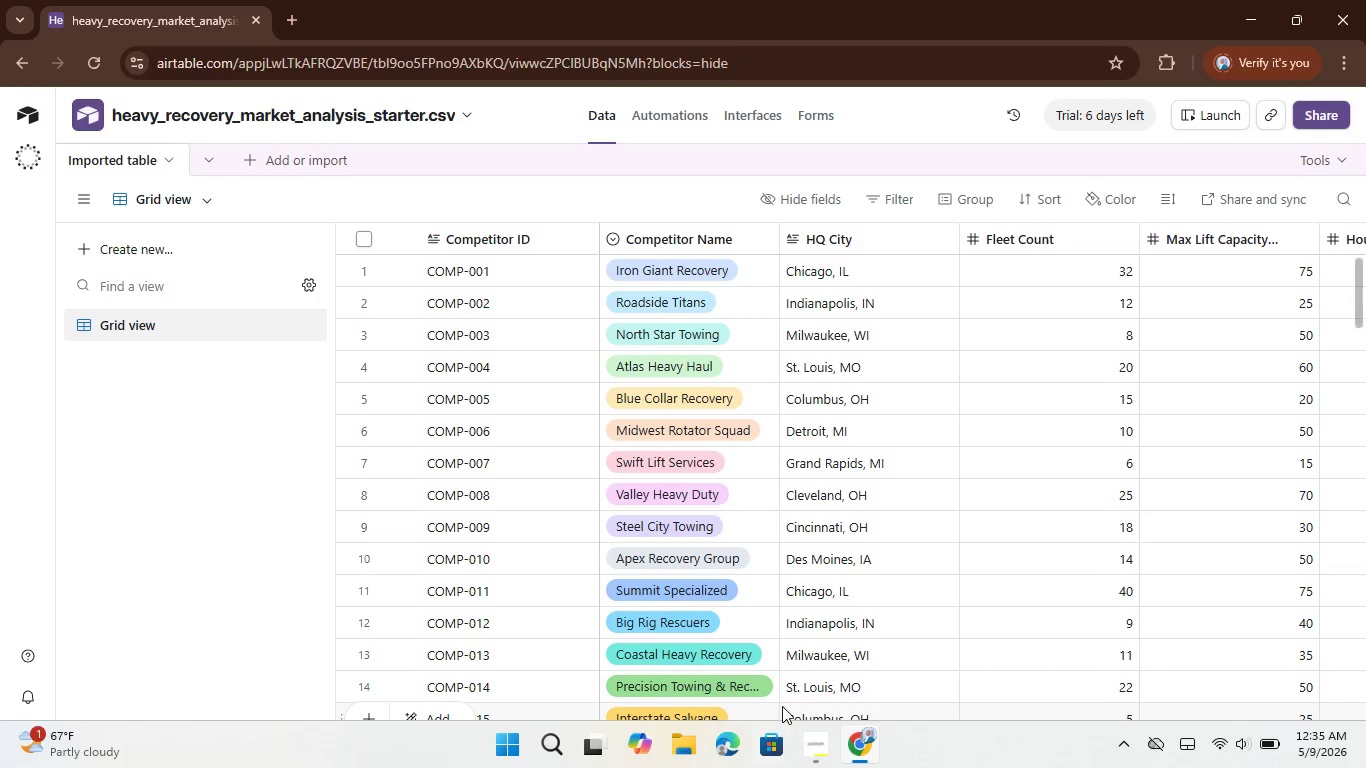 
wait(5.62)
 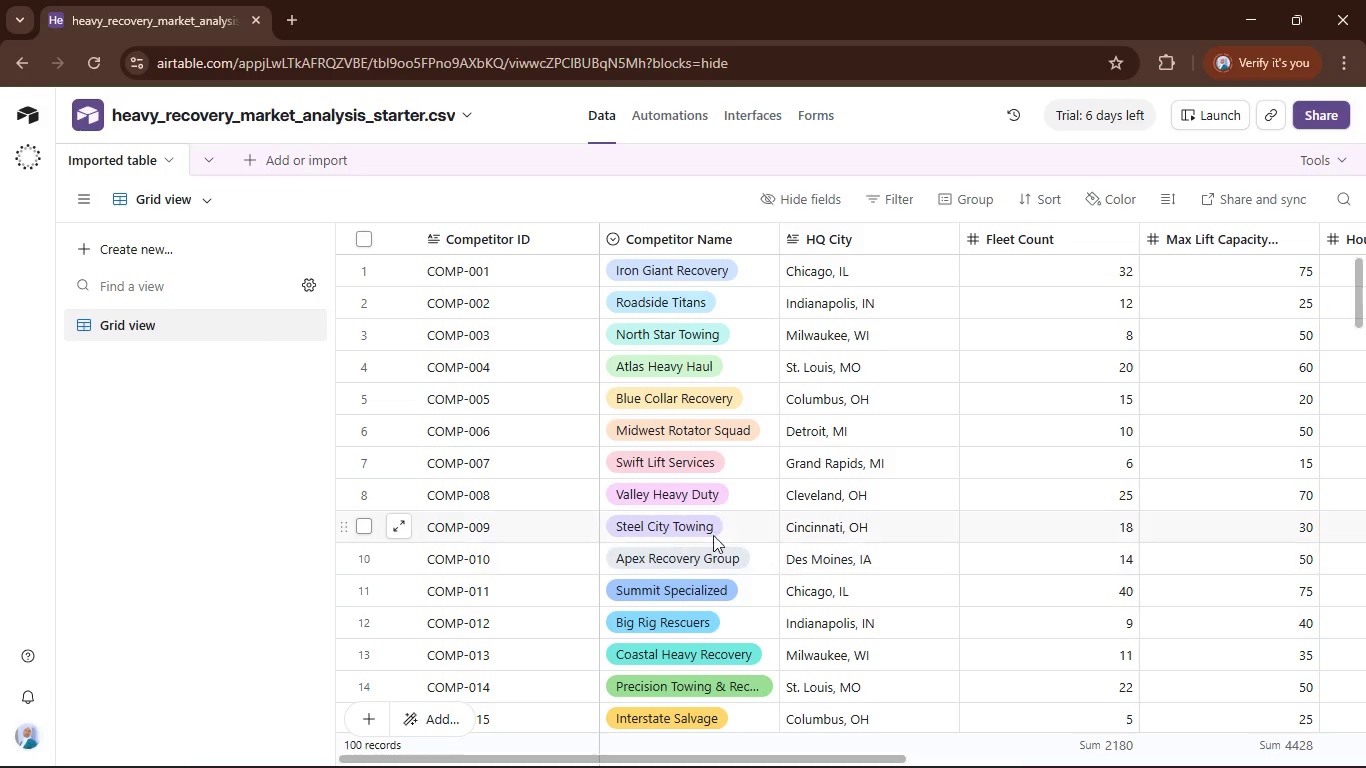 
left_click_drag(start_coordinate=[787, 757], to_coordinate=[1275, 753])
 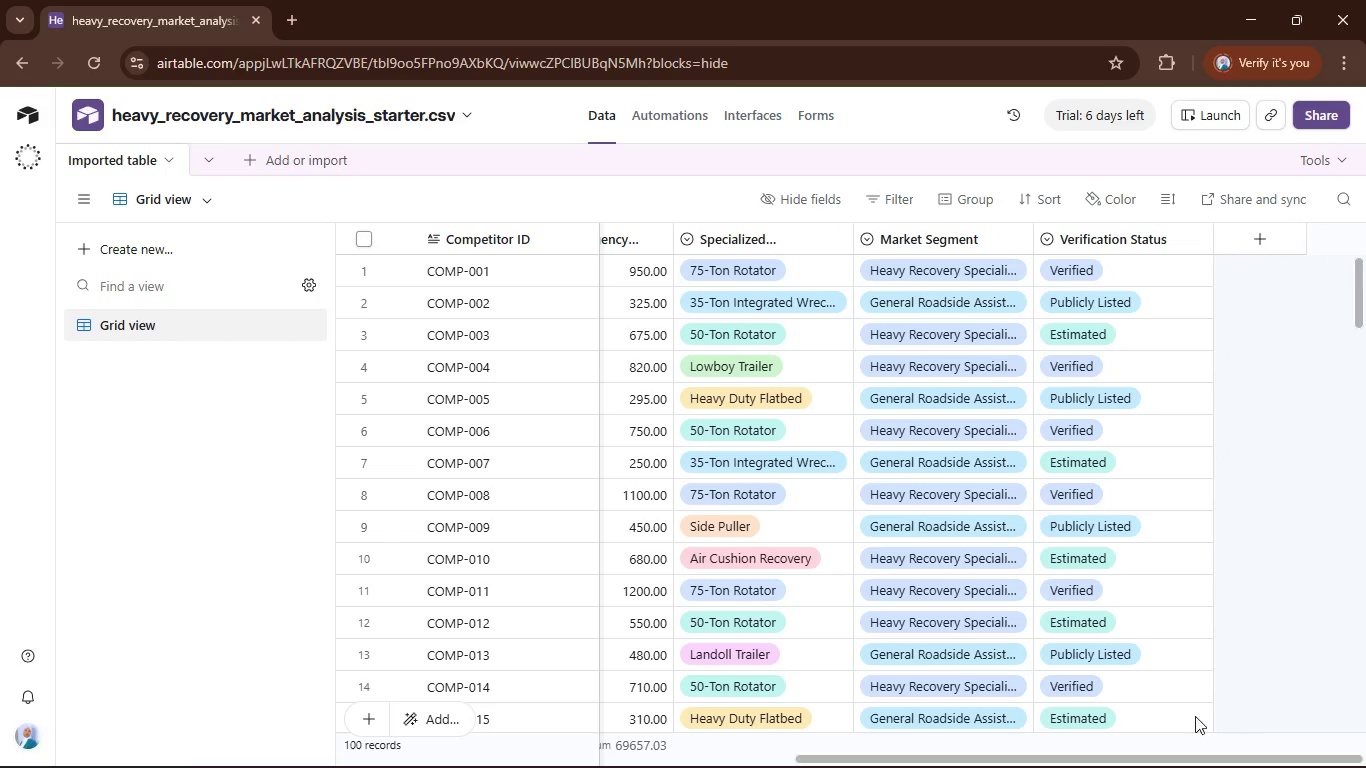 
left_click([1275, 753])
 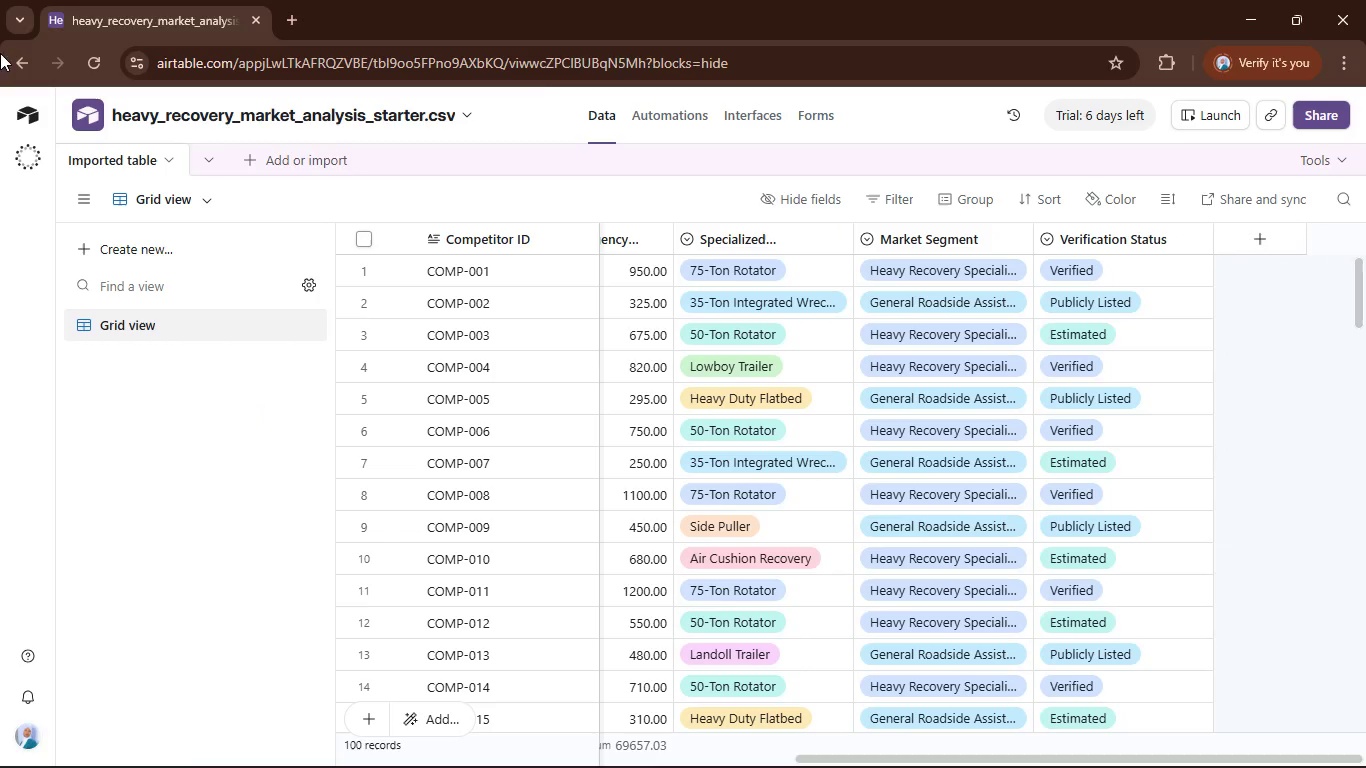 
wait(8.17)
 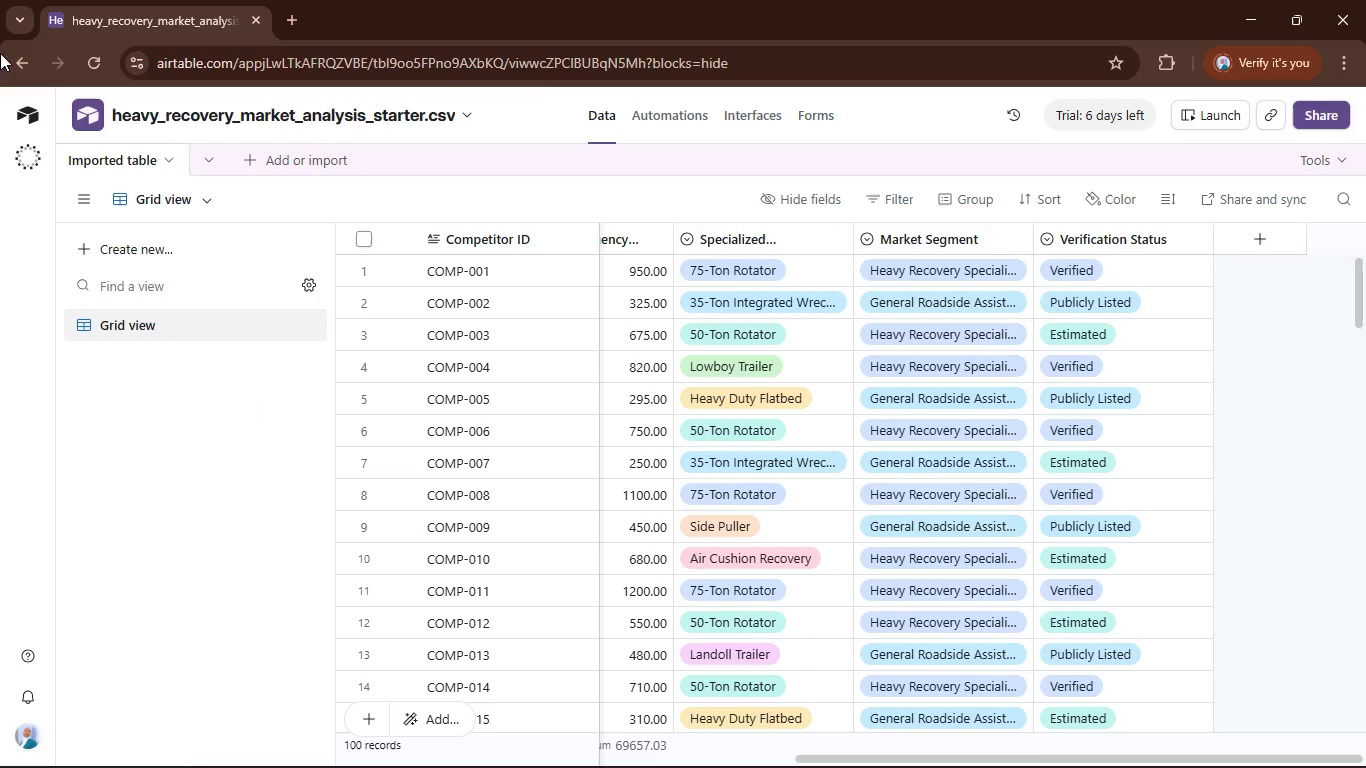 
double_click([1030, 244])
 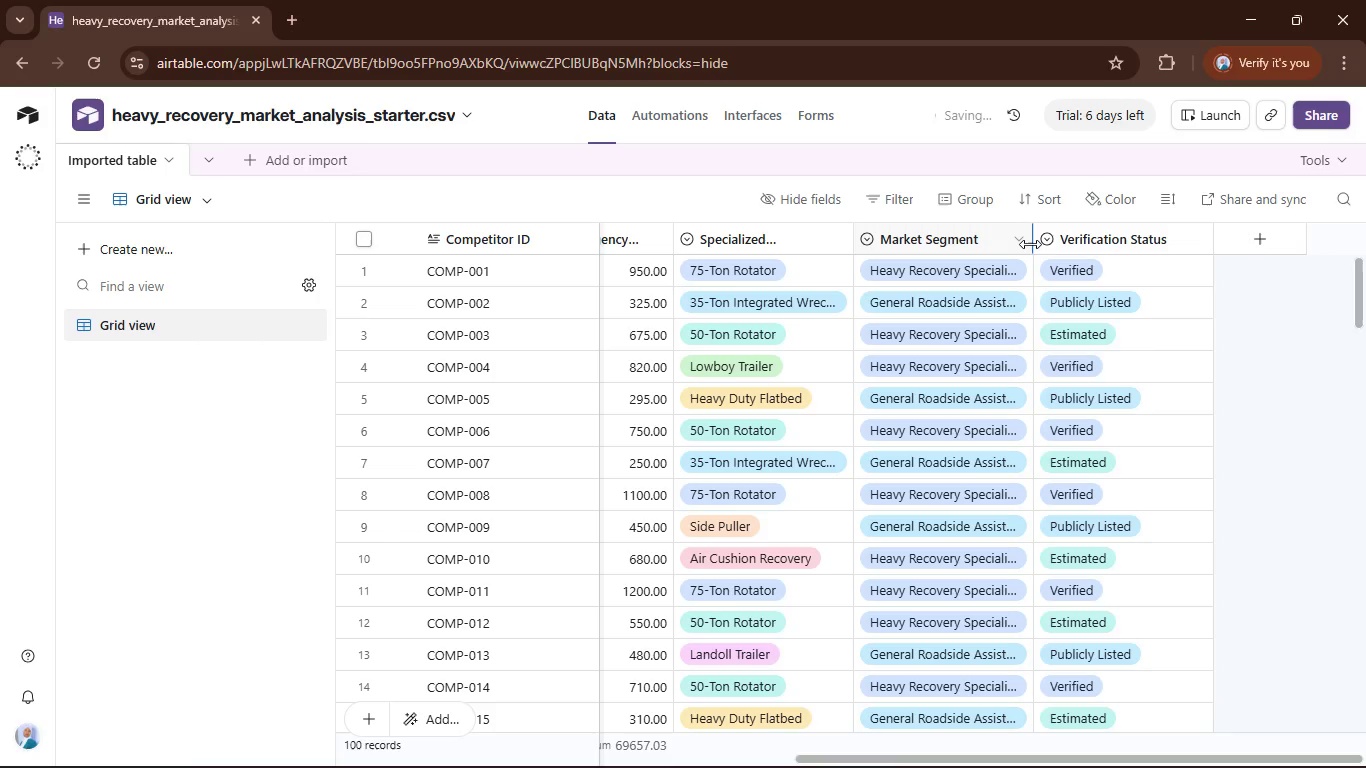 
left_click_drag(start_coordinate=[1030, 244], to_coordinate=[1082, 238])
 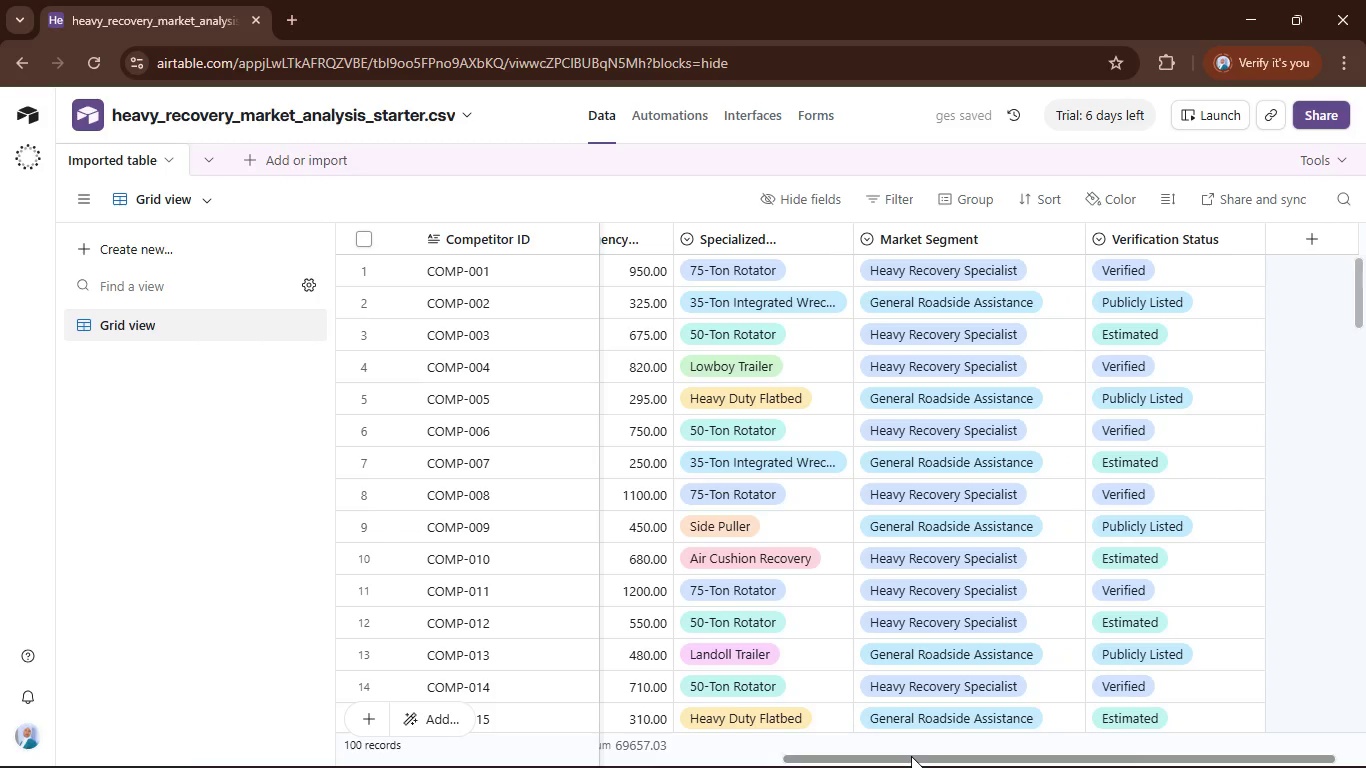 
left_click_drag(start_coordinate=[911, 758], to_coordinate=[460, 767])
 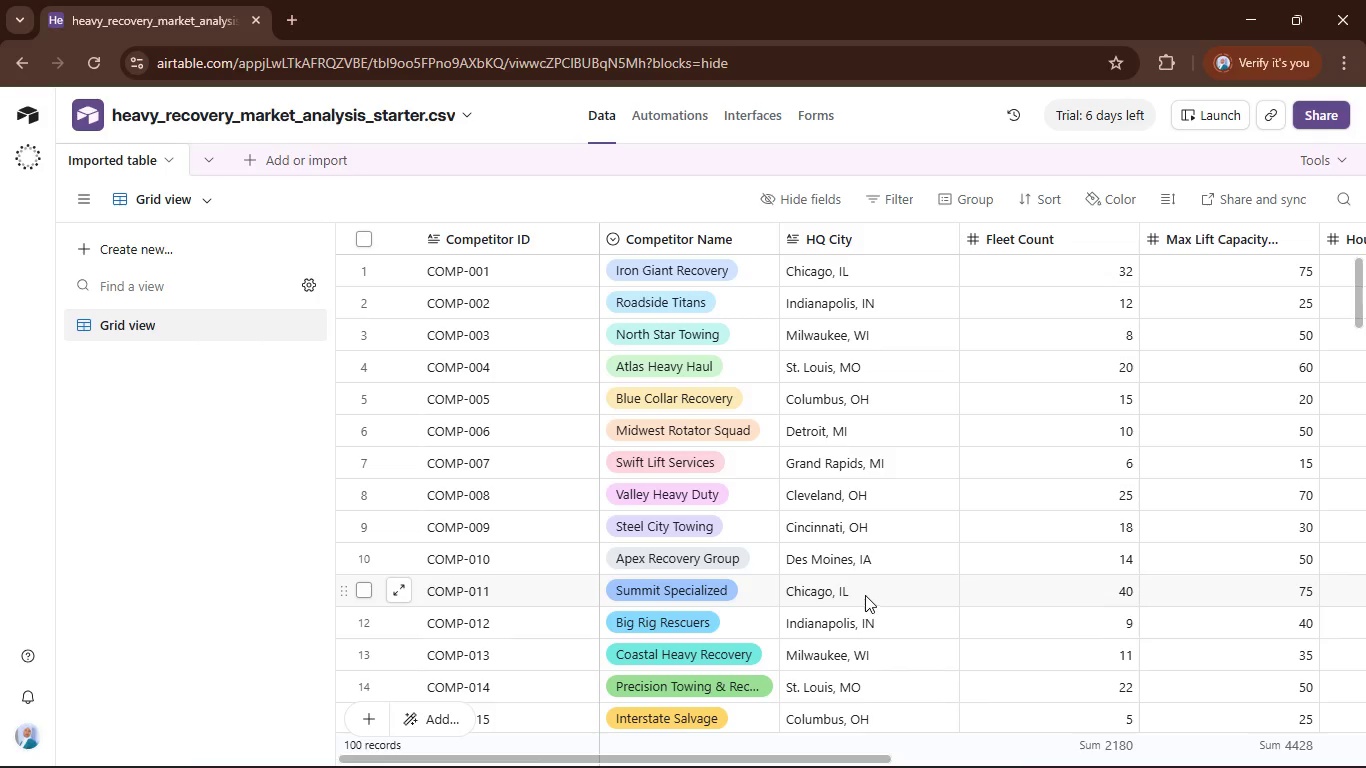 
wait(6.3)
 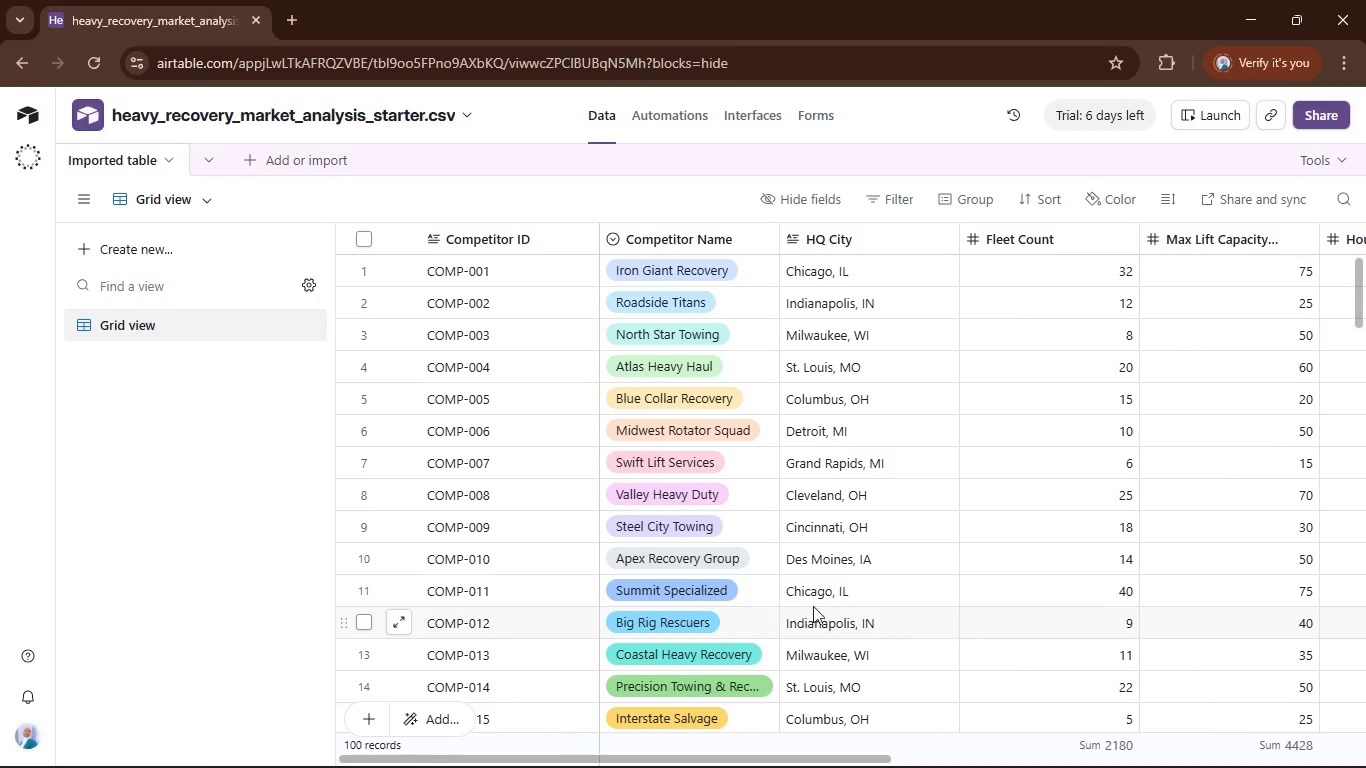 
left_click_drag(start_coordinate=[850, 755], to_coordinate=[1083, 758])
 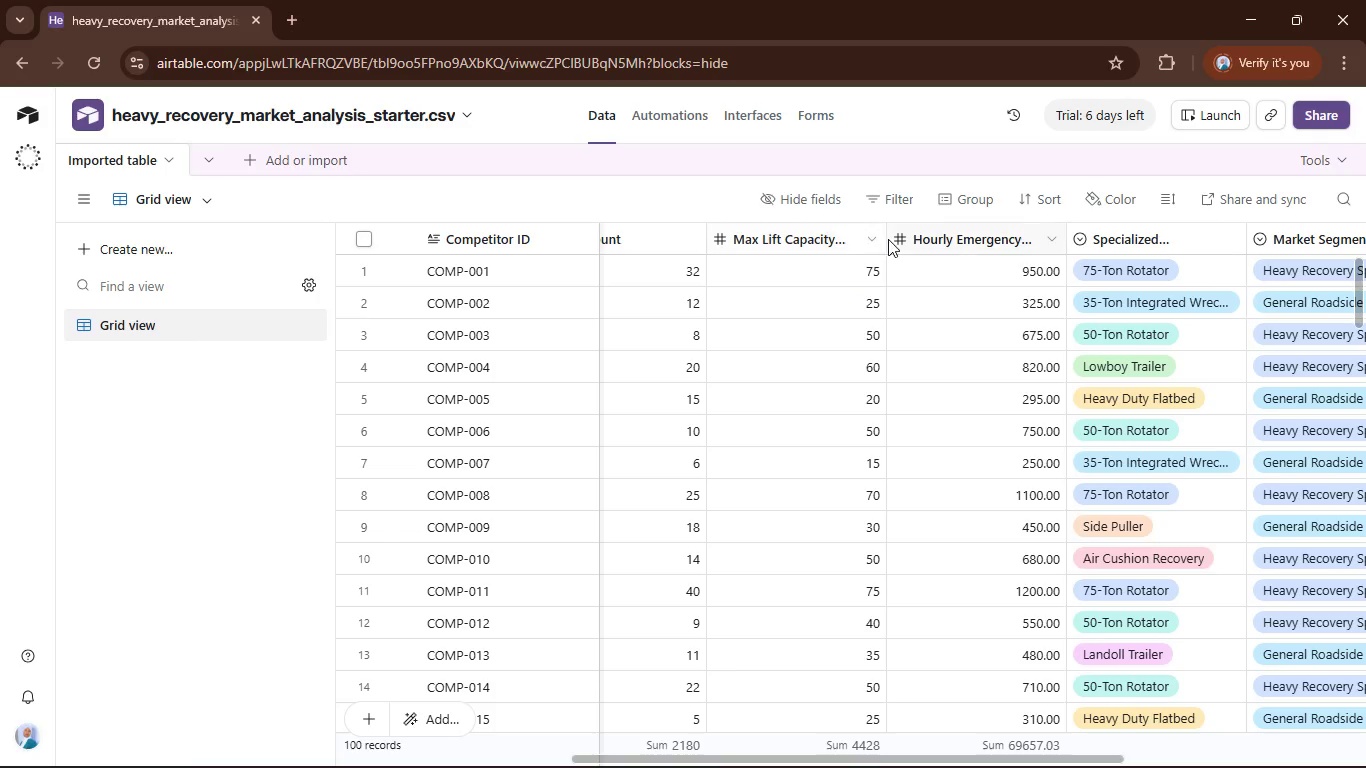 
left_click_drag(start_coordinate=[884, 239], to_coordinate=[933, 245])
 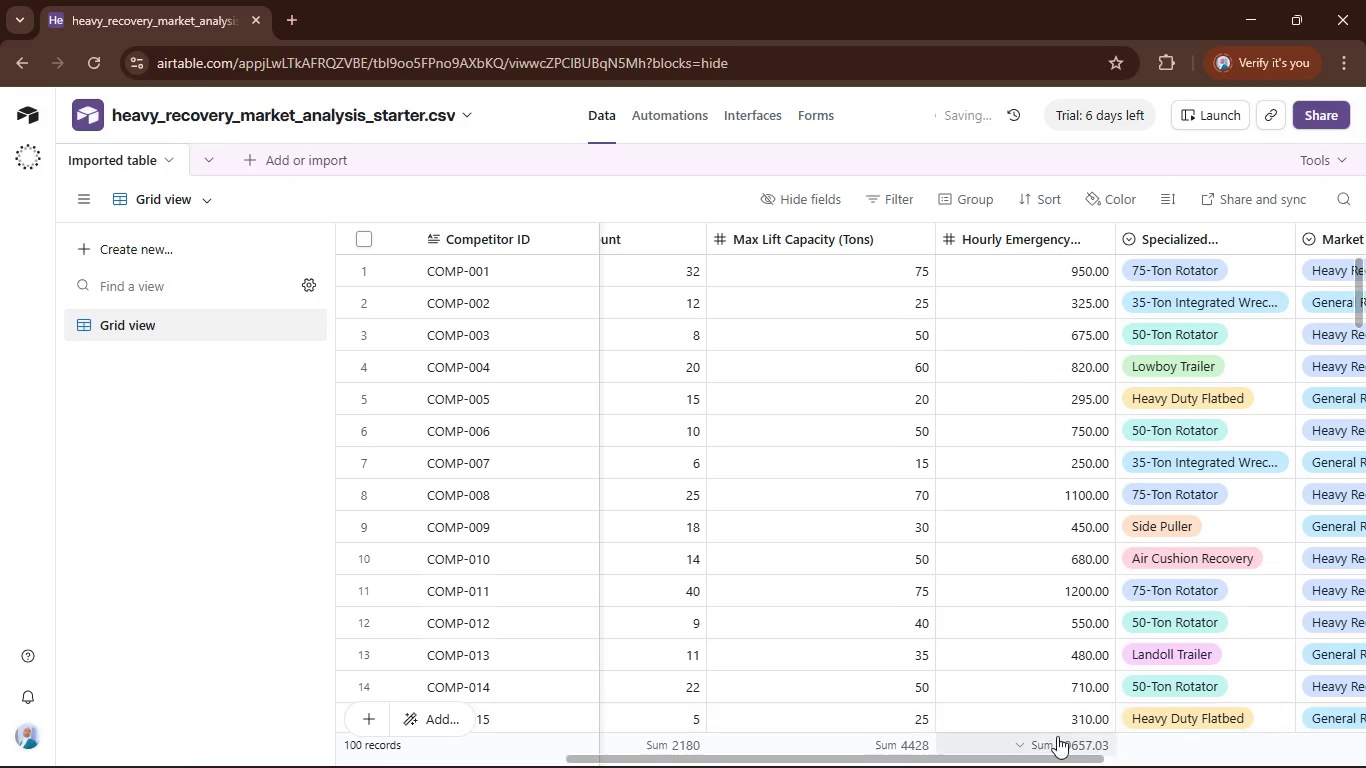 
left_click_drag(start_coordinate=[1055, 756], to_coordinate=[1271, 732])
 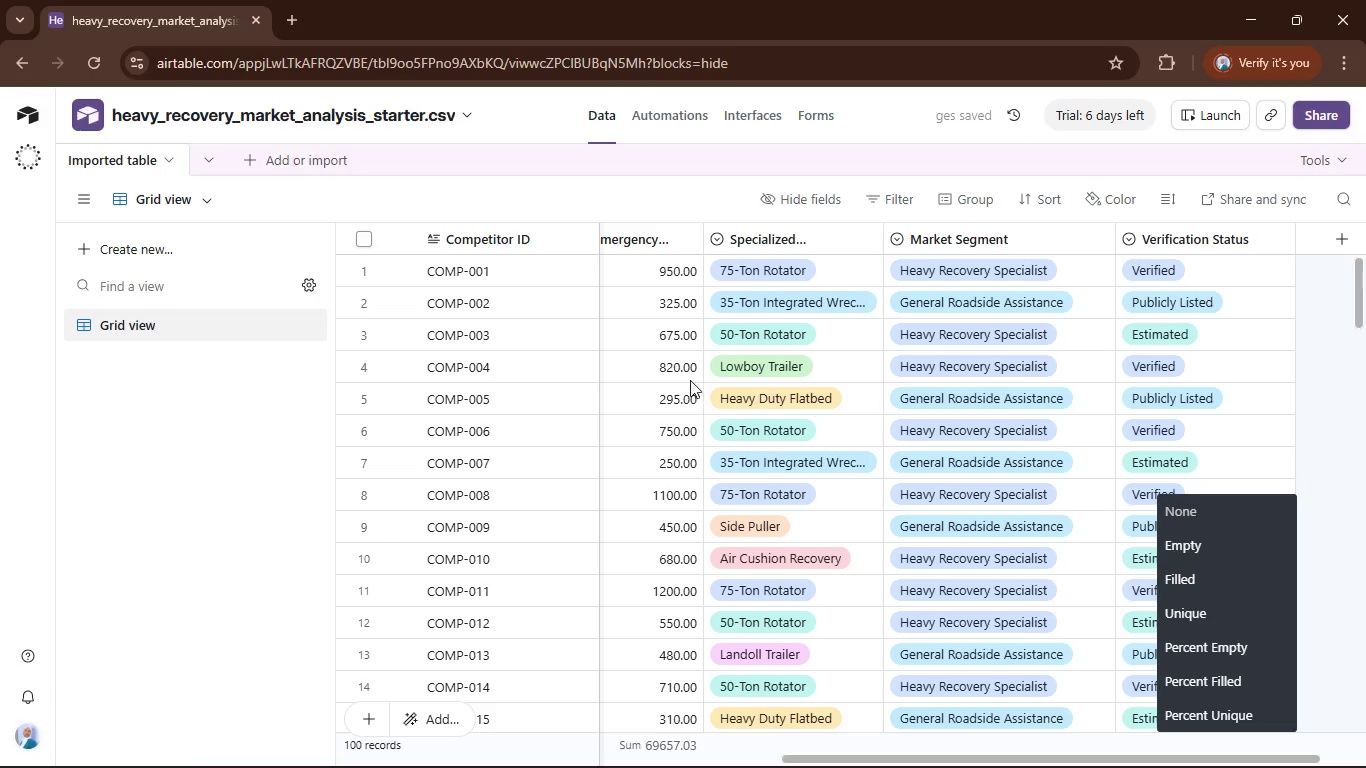 
left_click([1271, 732])
 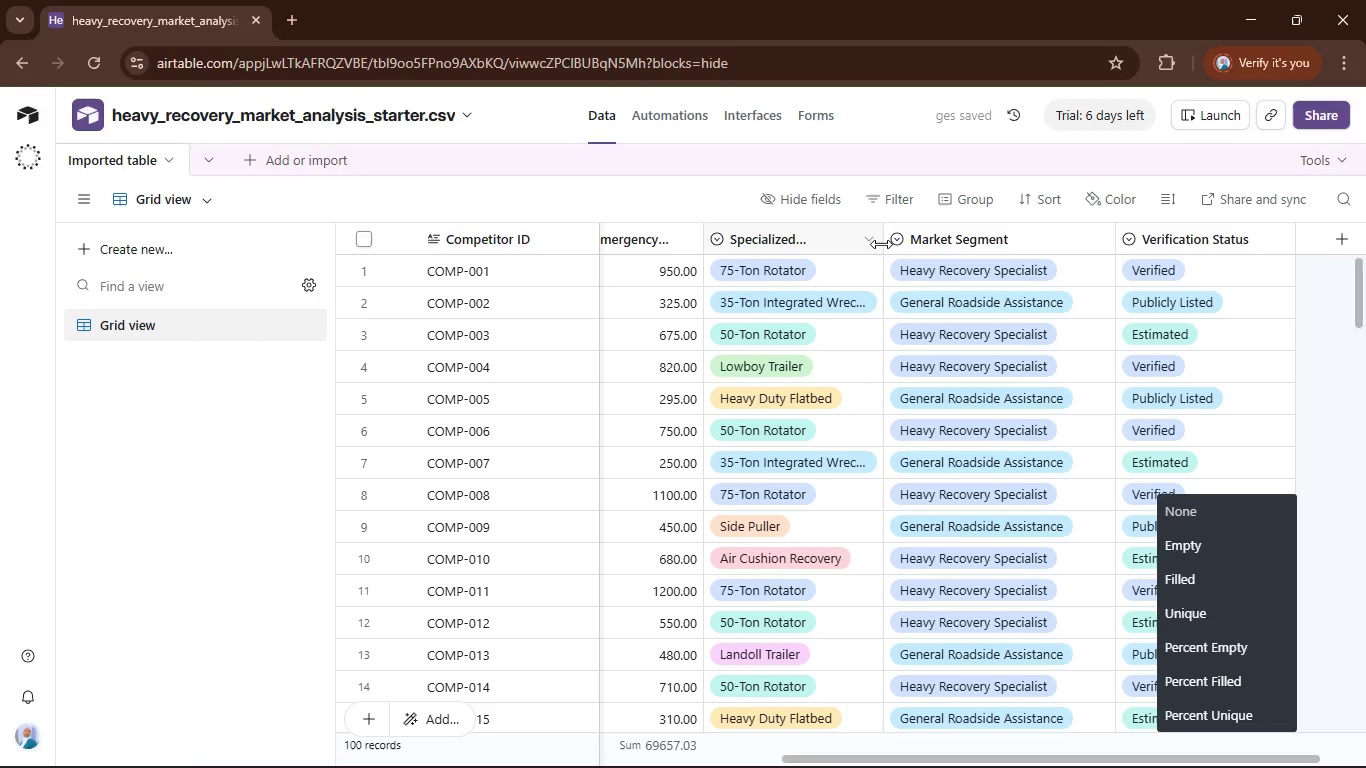 
left_click_drag(start_coordinate=[881, 245], to_coordinate=[945, 239])
 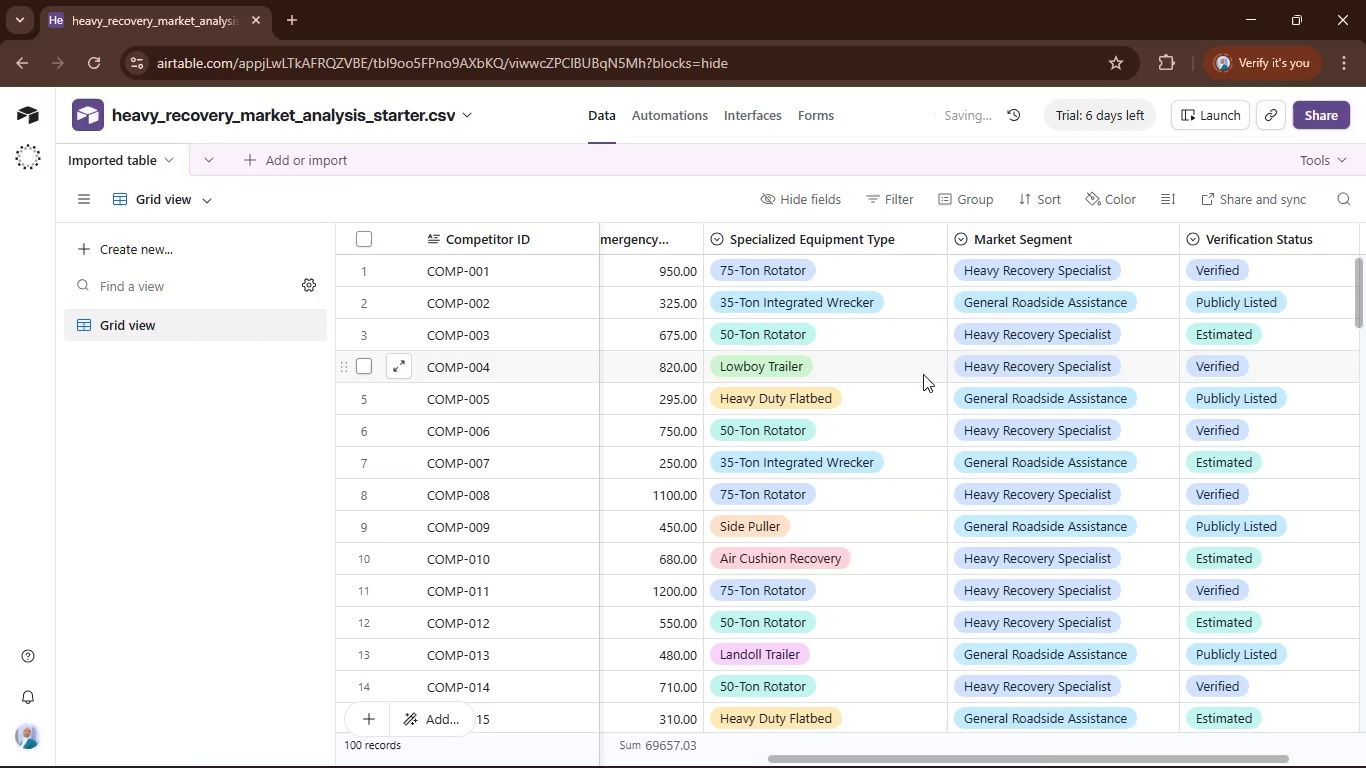 
left_click([945, 239])
 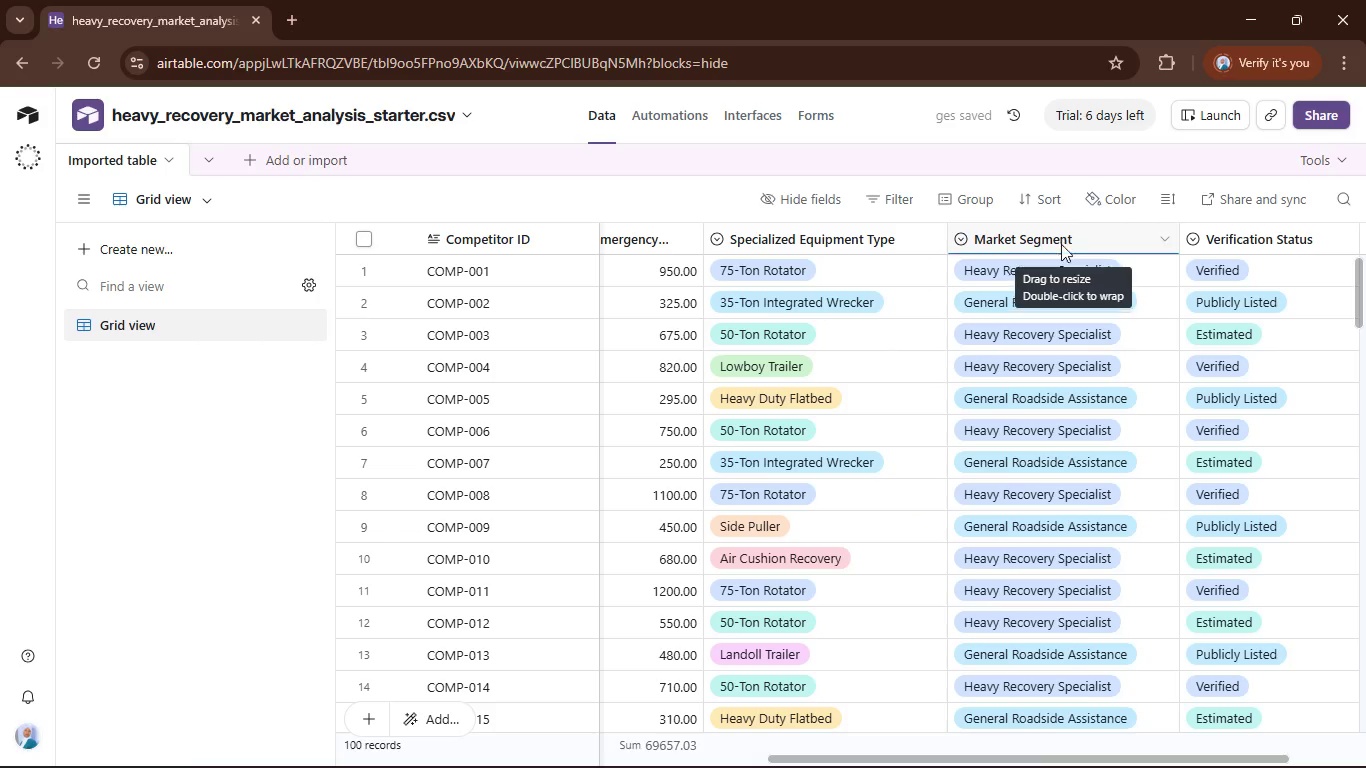 
mouse_move([1078, 303])
 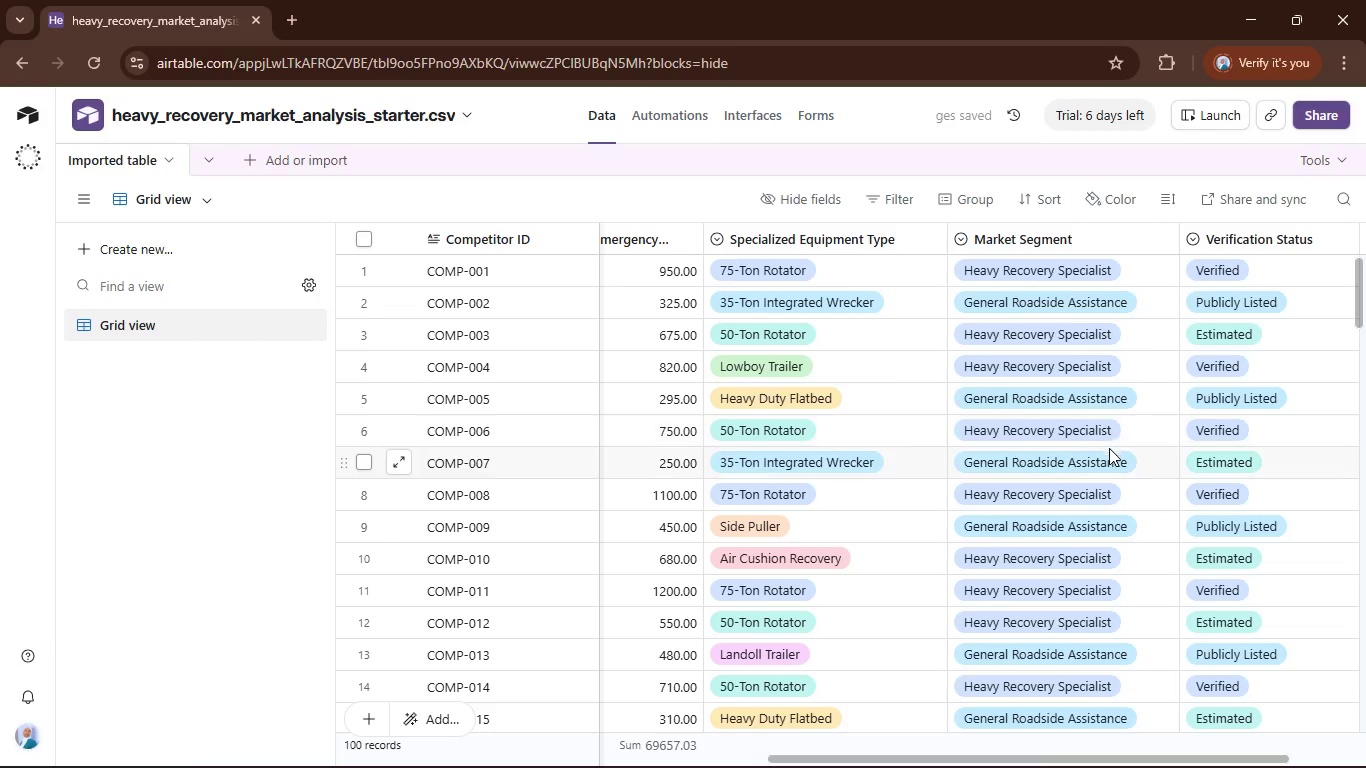 
scroll: coordinate [1082, 449], scroll_direction: down, amount: 8.0
 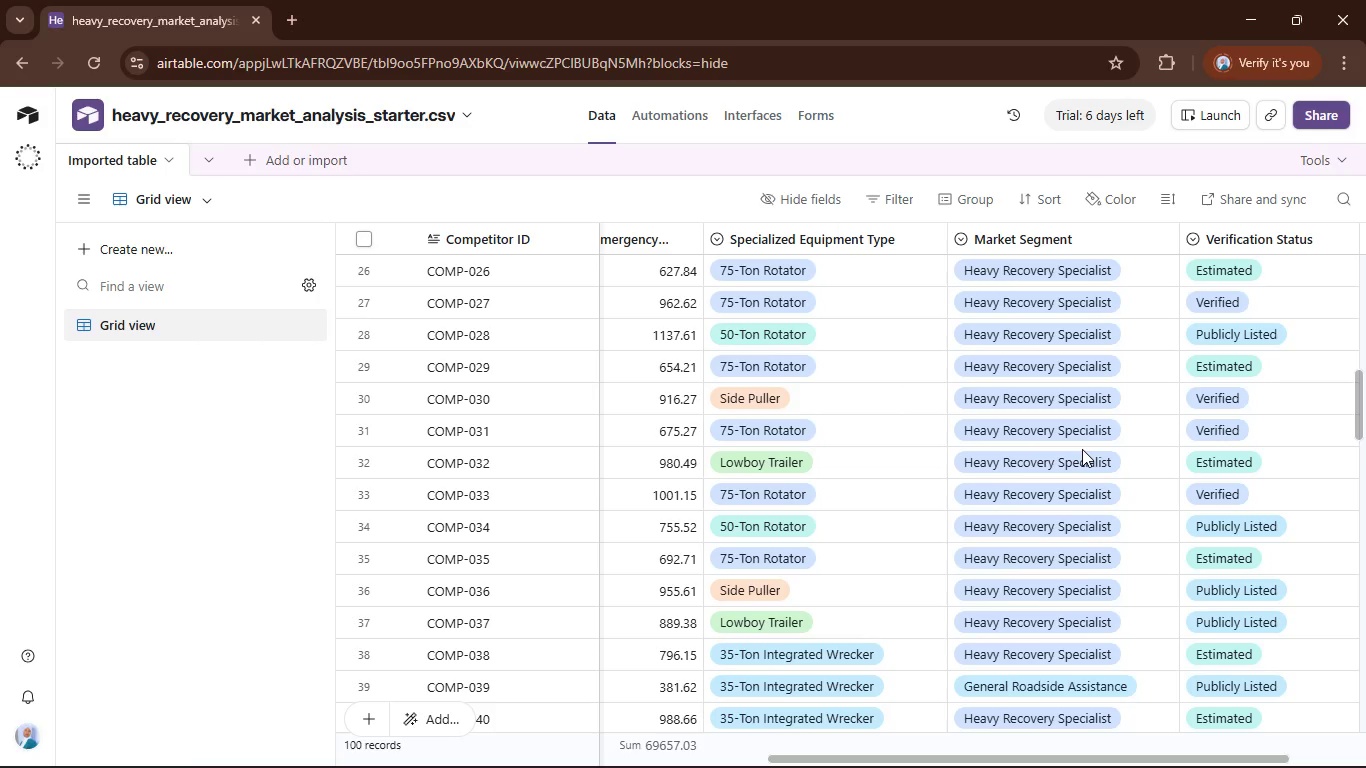 
scroll: coordinate [1082, 449], scroll_direction: up, amount: 1.0
 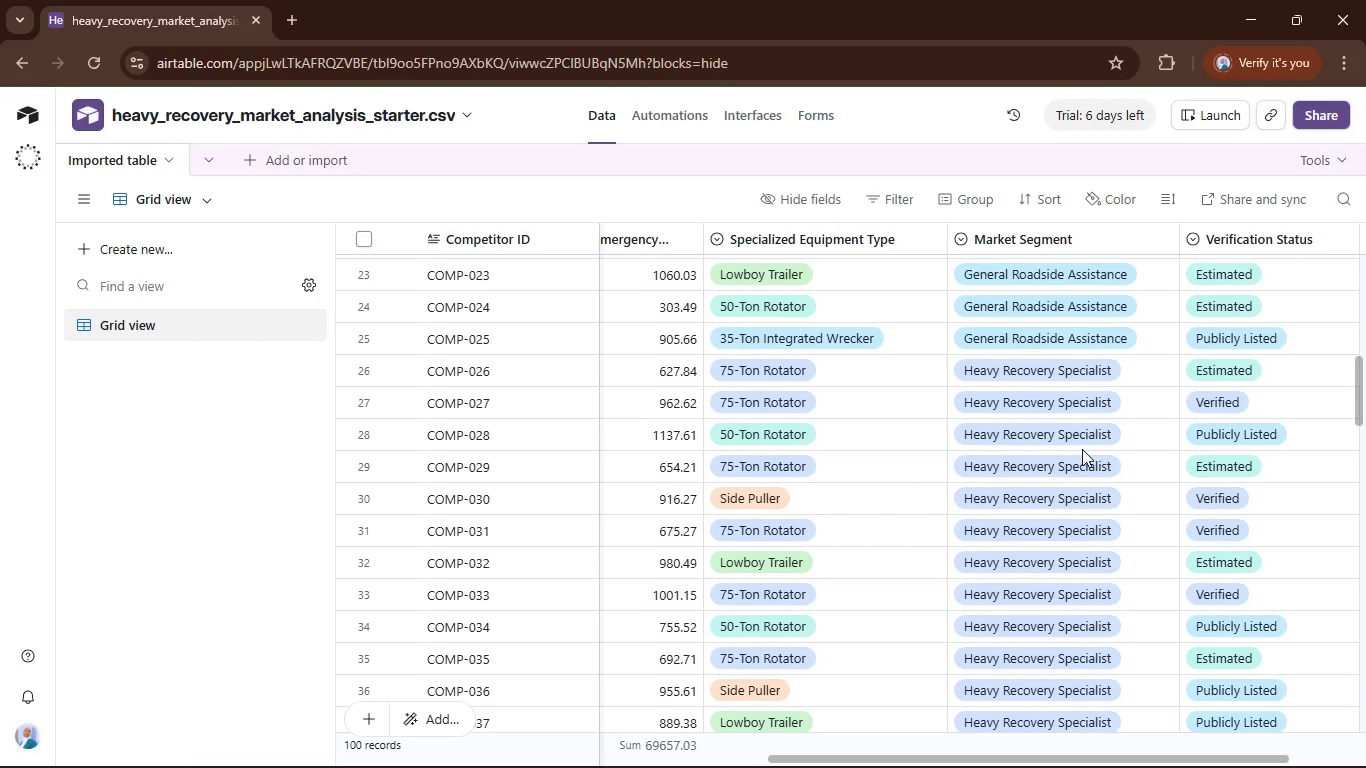 
scroll: coordinate [1082, 449], scroll_direction: down, amount: 4.0
 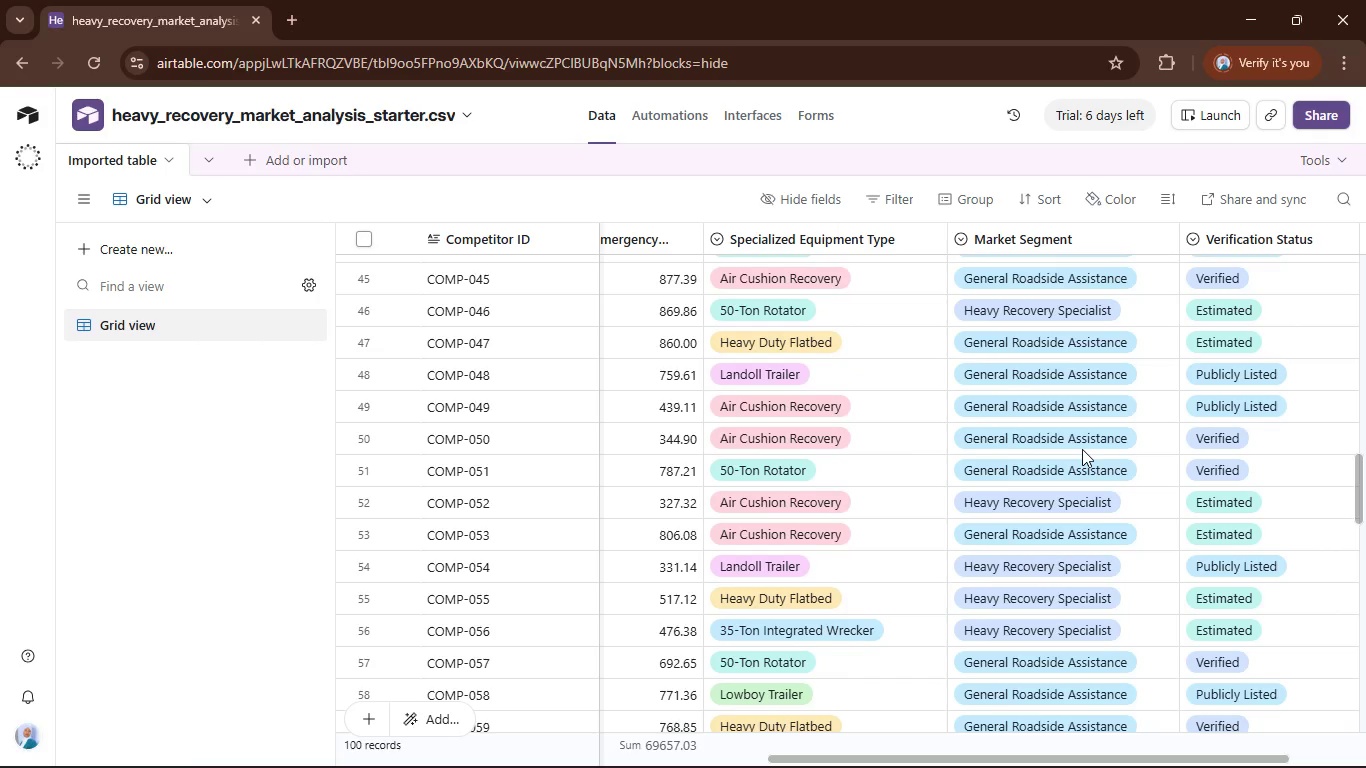 
scroll: coordinate [1082, 449], scroll_direction: up, amount: 11.0
 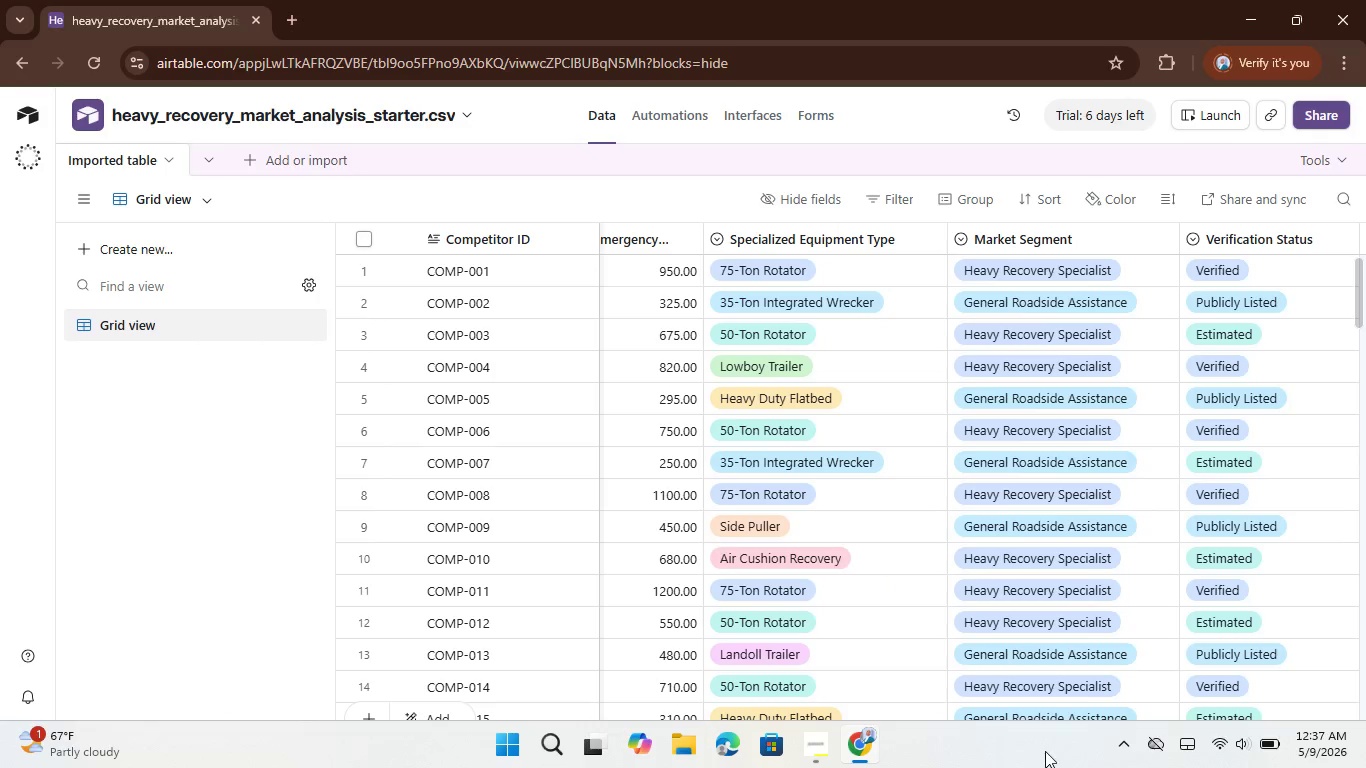 
left_click([817, 756])
 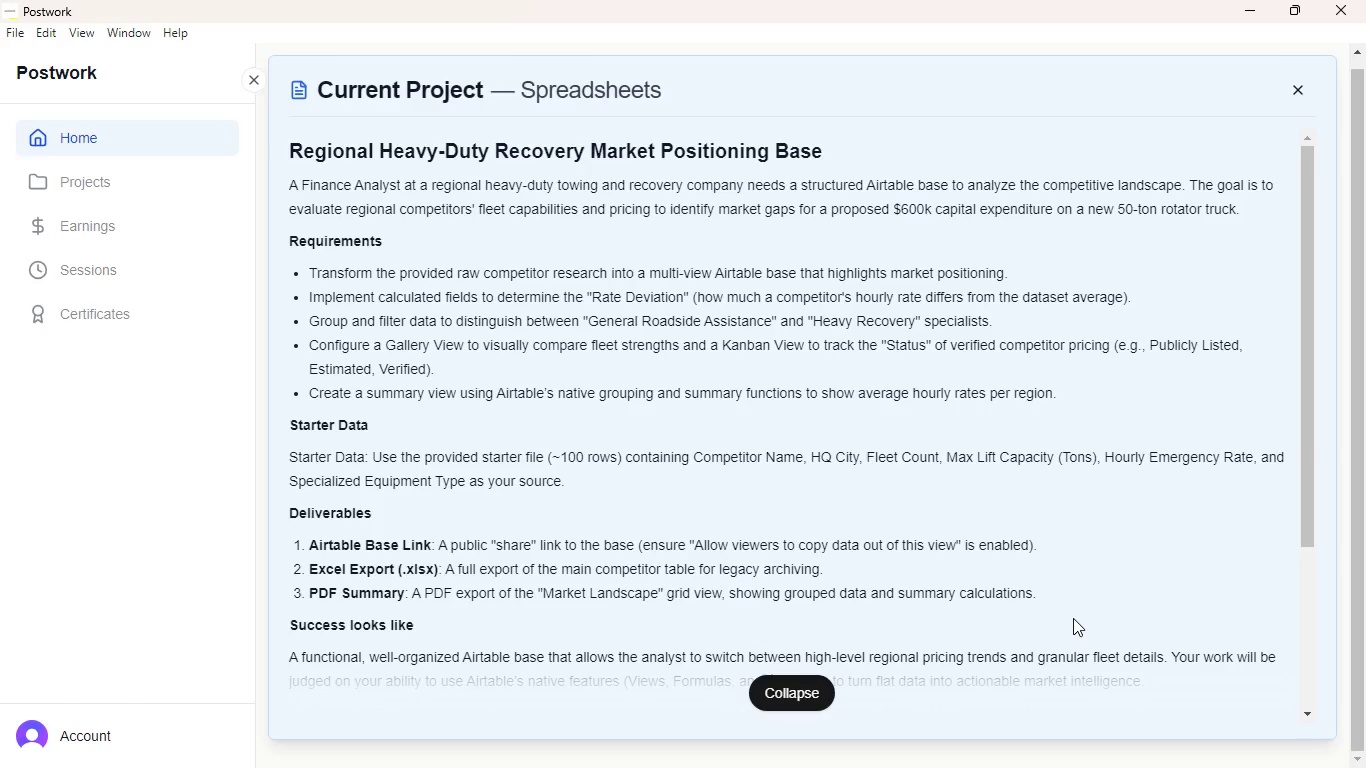 
wait(21.31)
 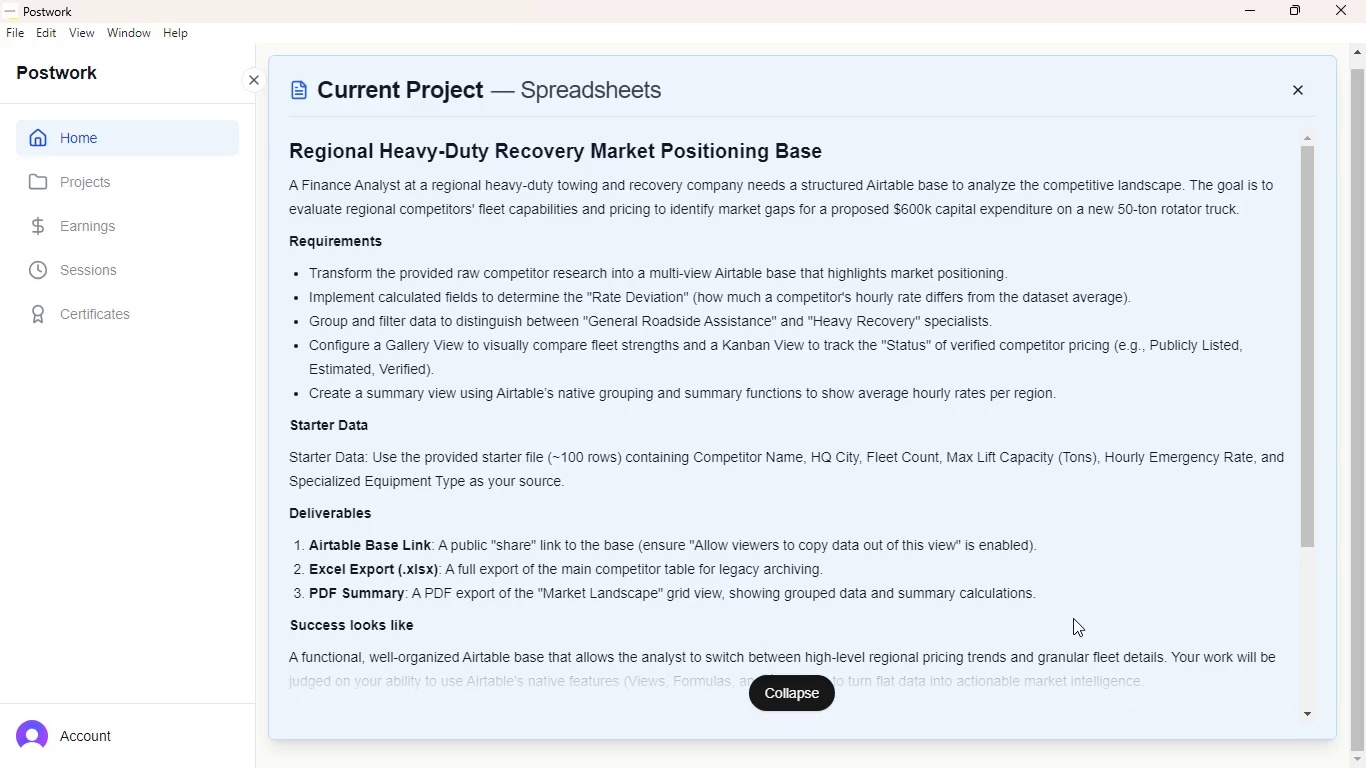 
left_click([921, 659])
 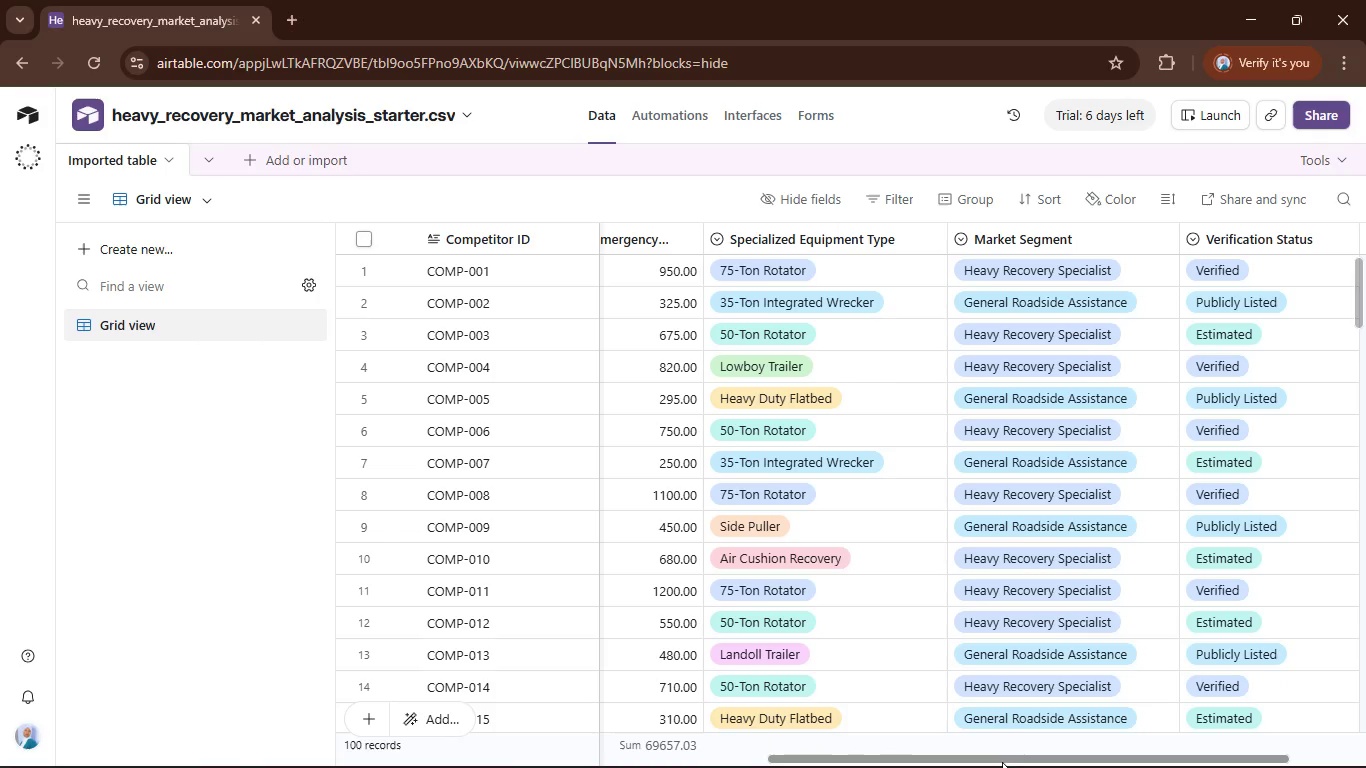 
left_click_drag(start_coordinate=[1002, 762], to_coordinate=[527, 754])
 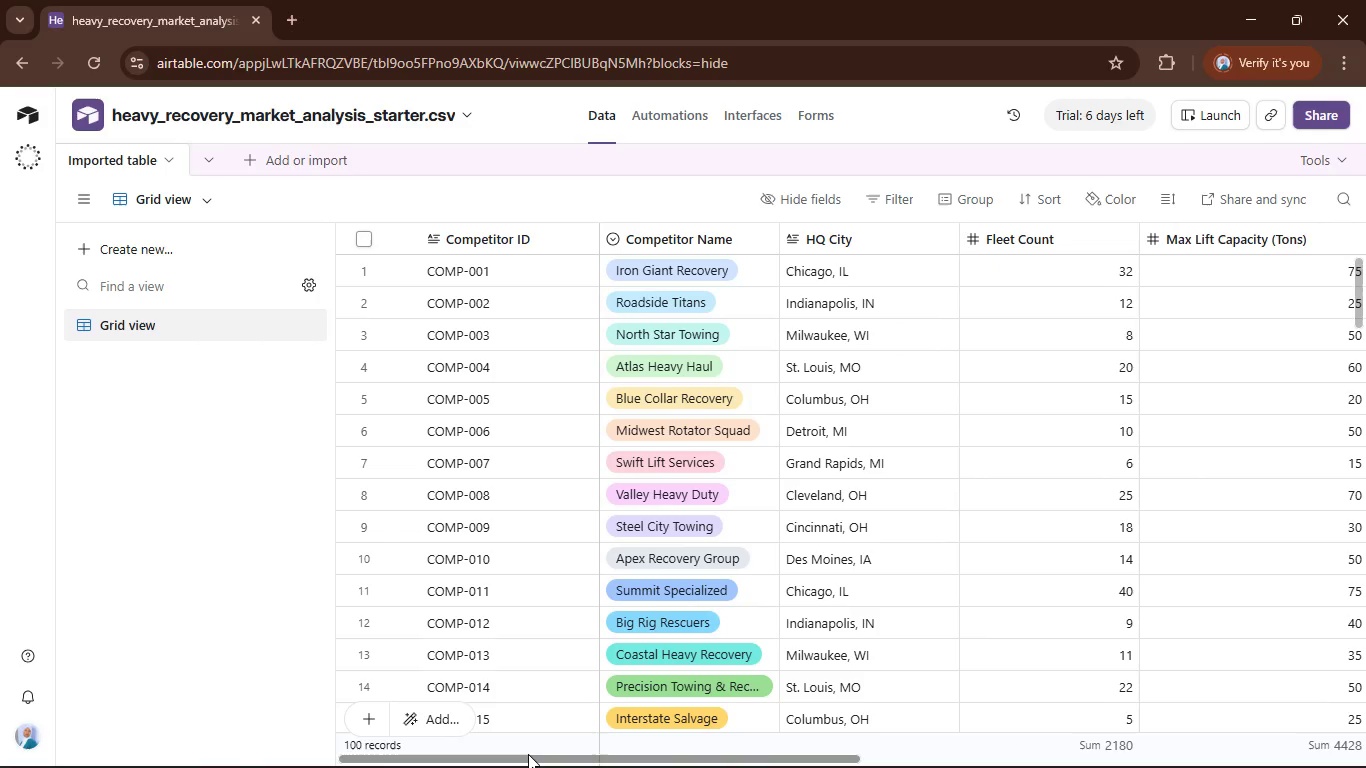 
left_click([527, 754])
 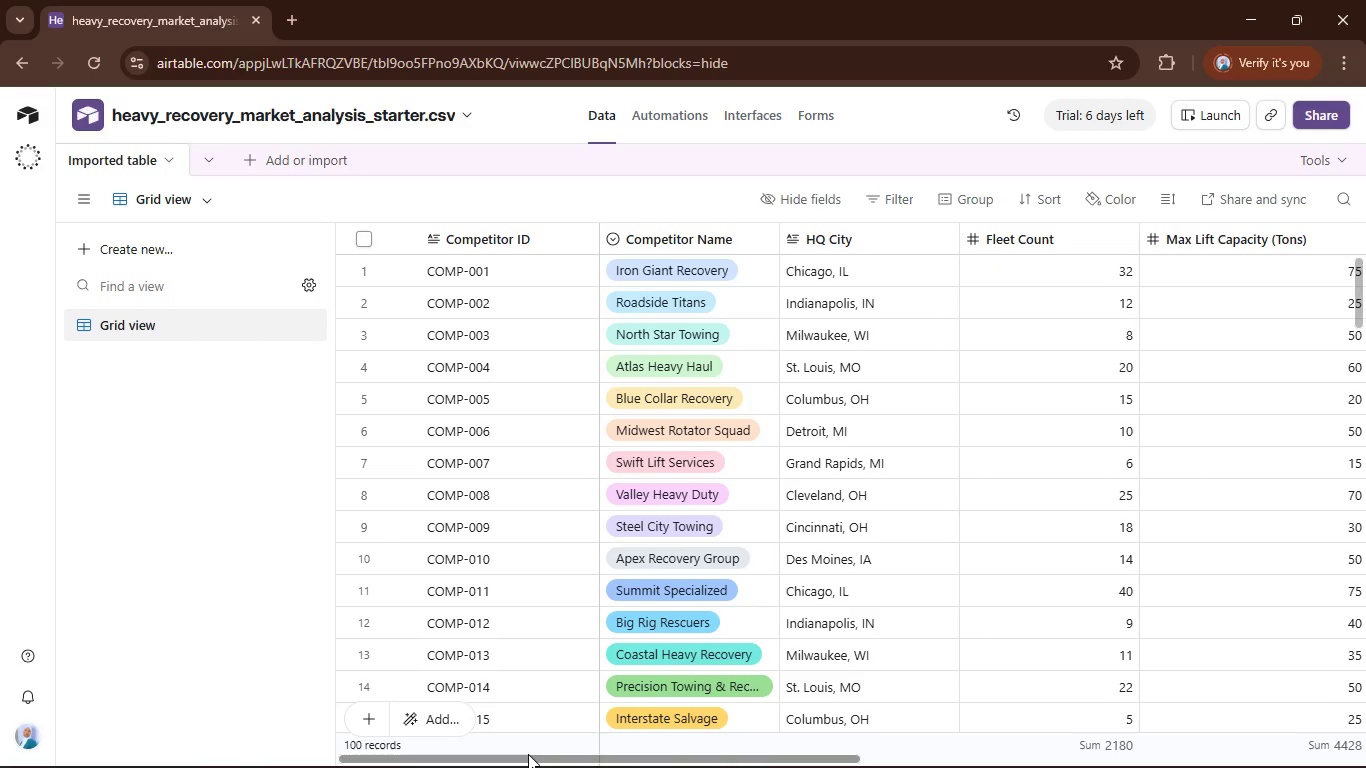 
wait(22.3)
 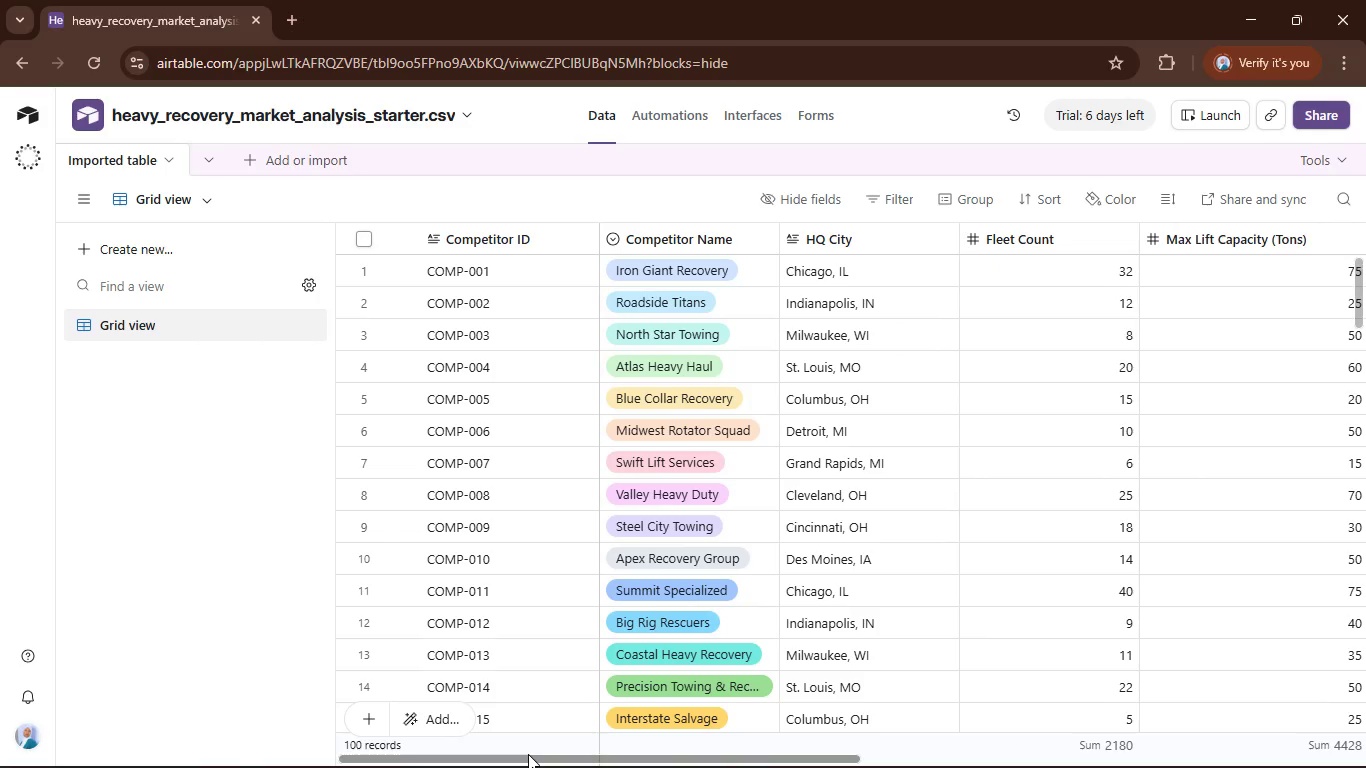 
left_click([677, 236])
 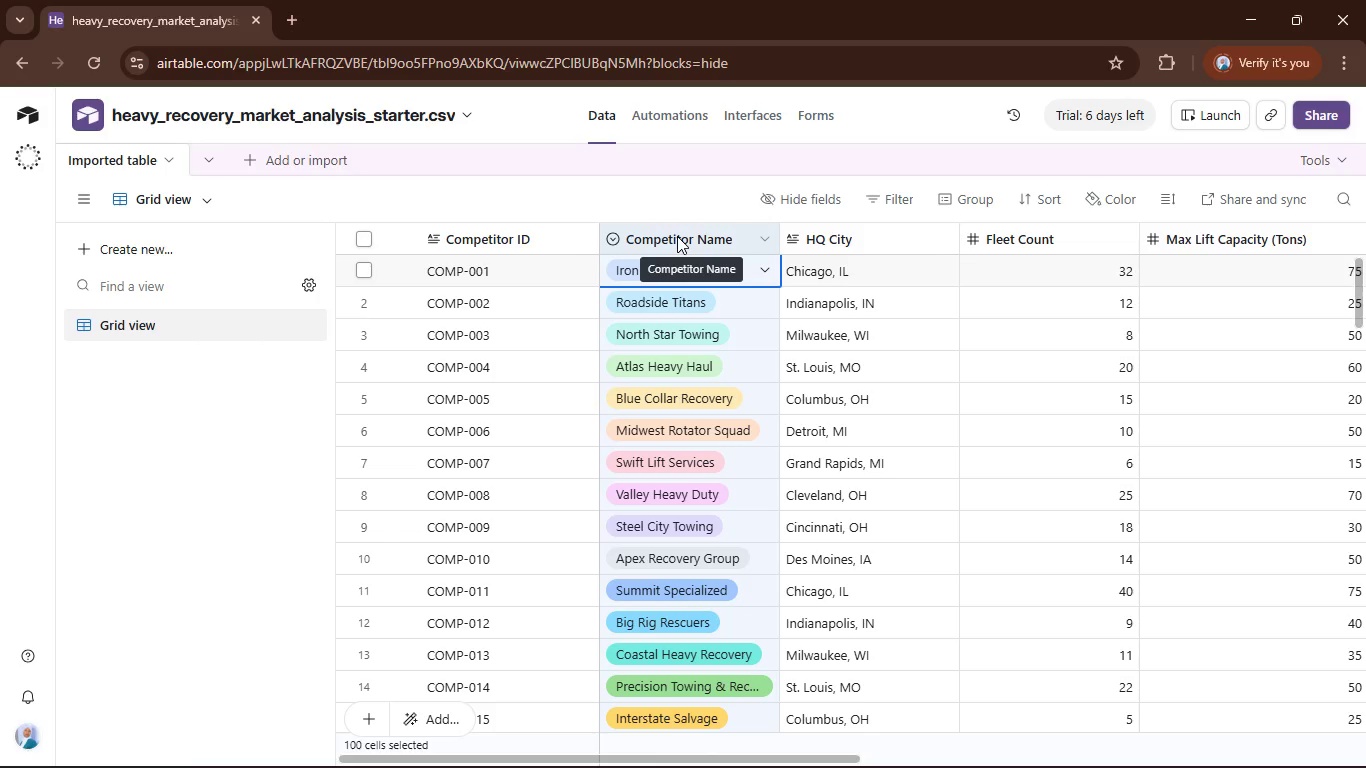 
double_click([677, 236])
 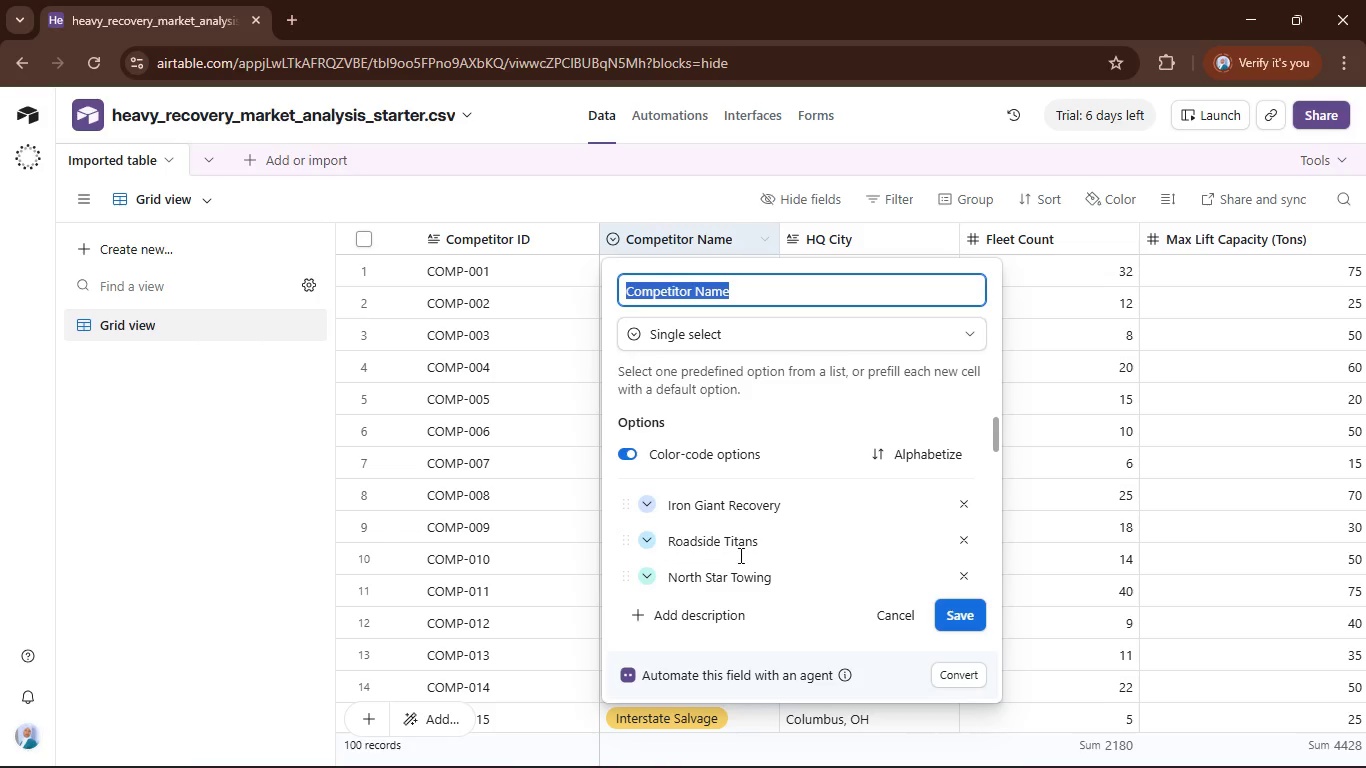 
scroll: coordinate [741, 552], scroll_direction: down, amount: 2.0
 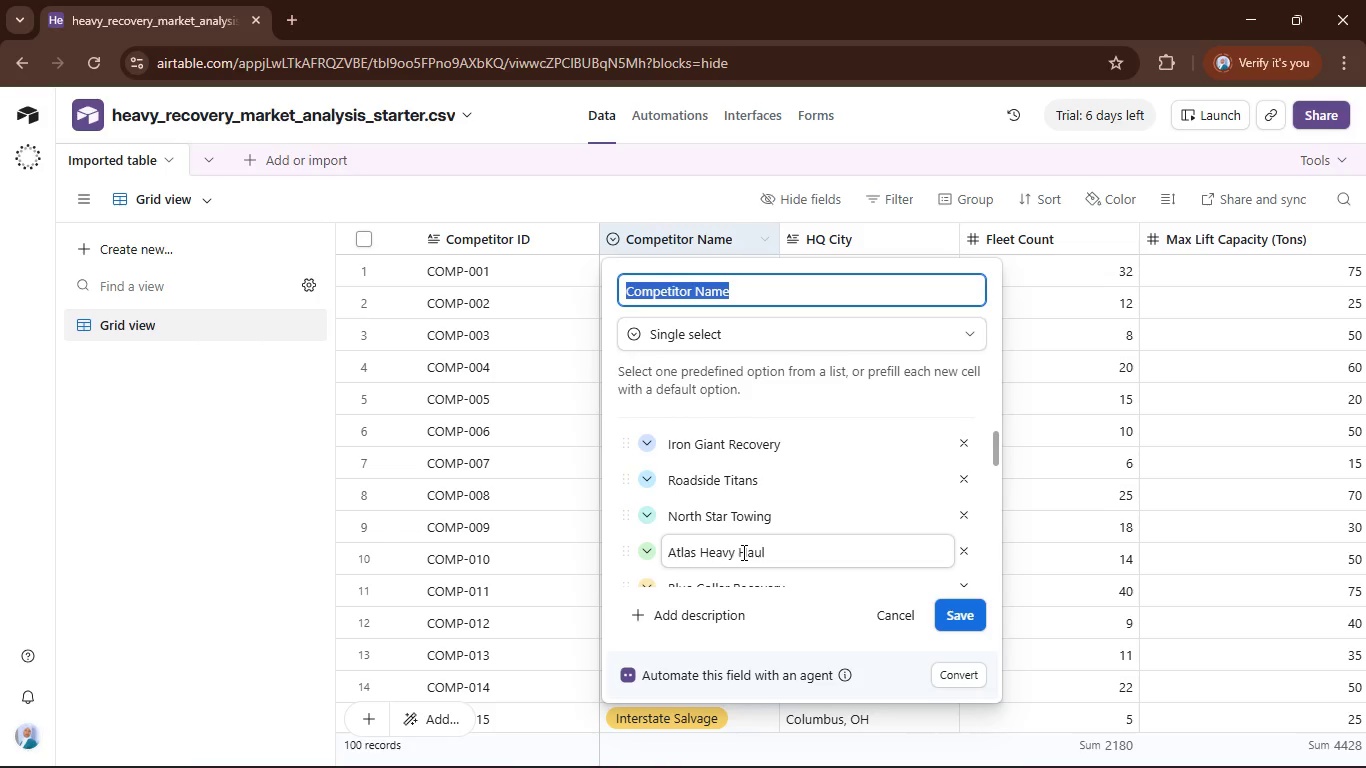 
scroll: coordinate [742, 552], scroll_direction: up, amount: 2.0
 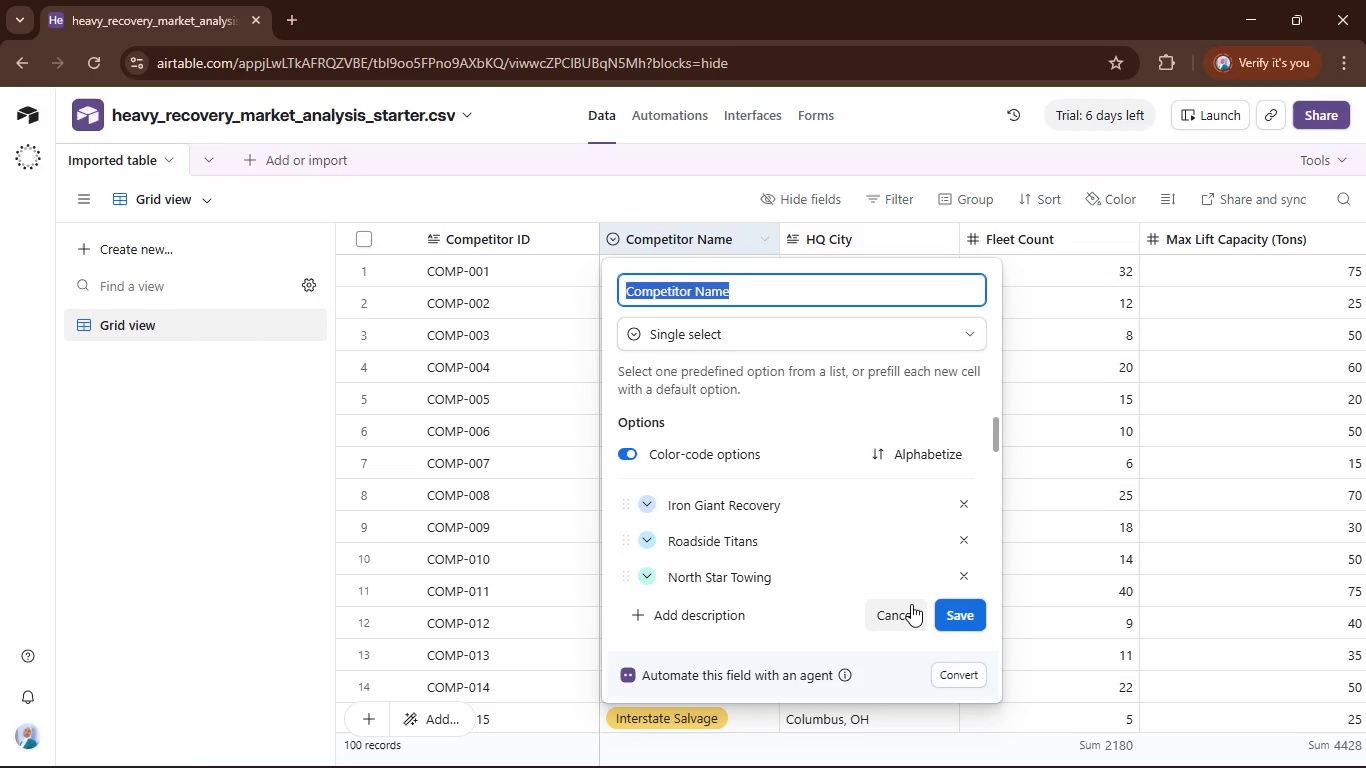 
left_click([906, 603])
 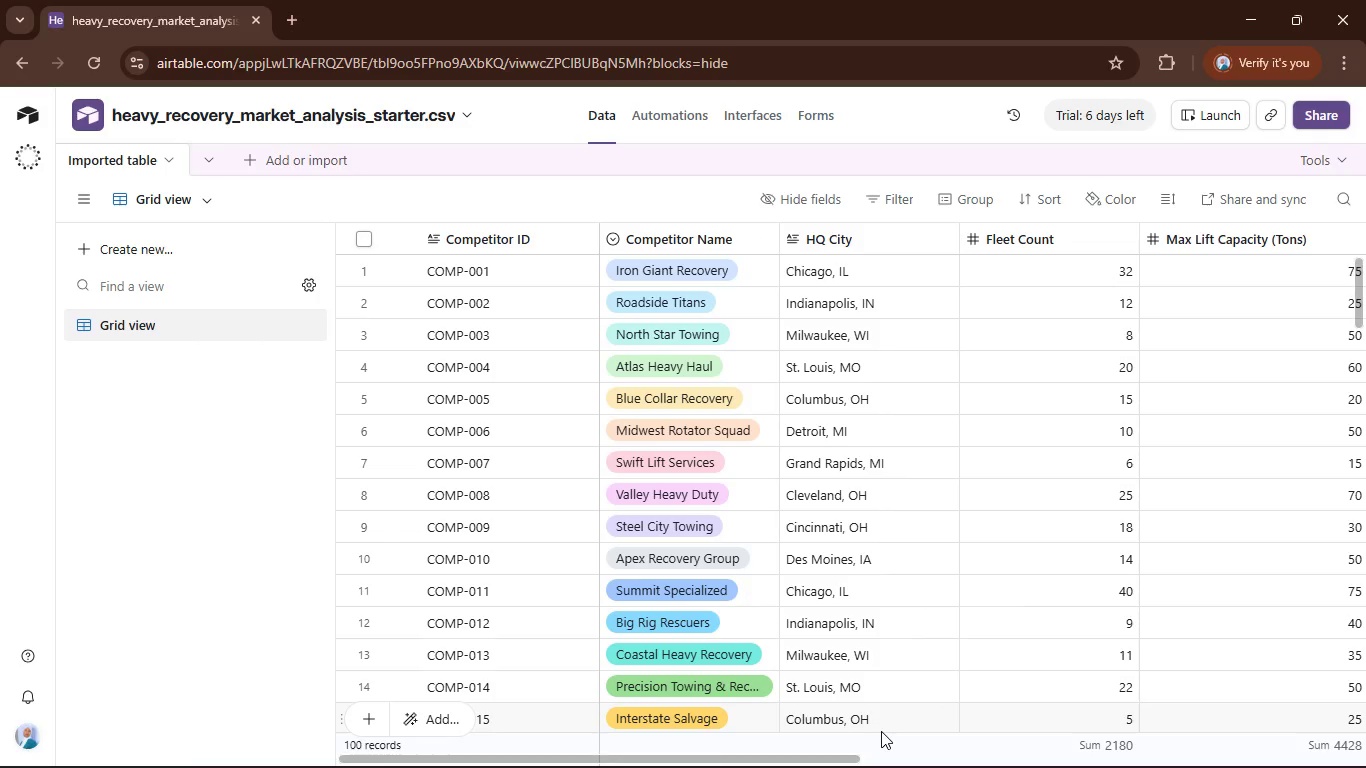 
wait(41.38)
 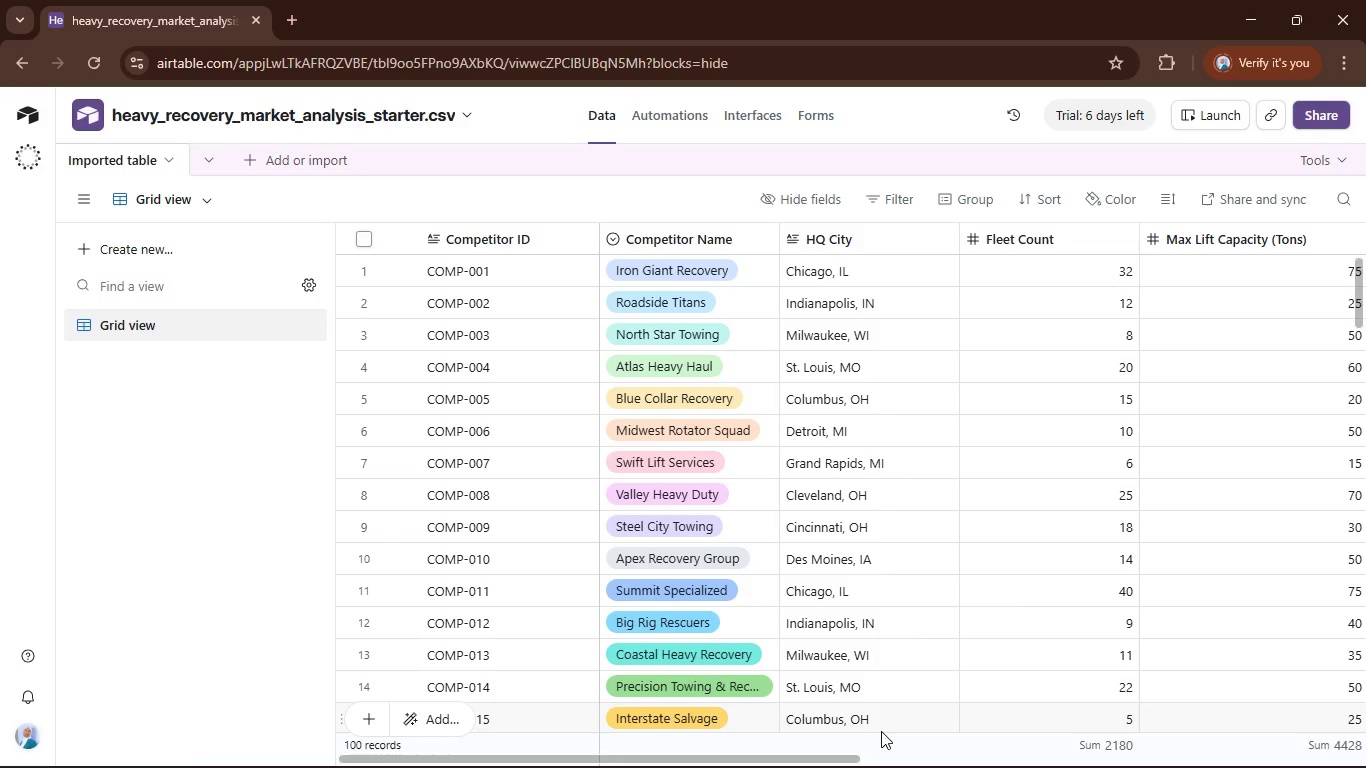 
left_click_drag(start_coordinate=[834, 761], to_coordinate=[1040, 767])
 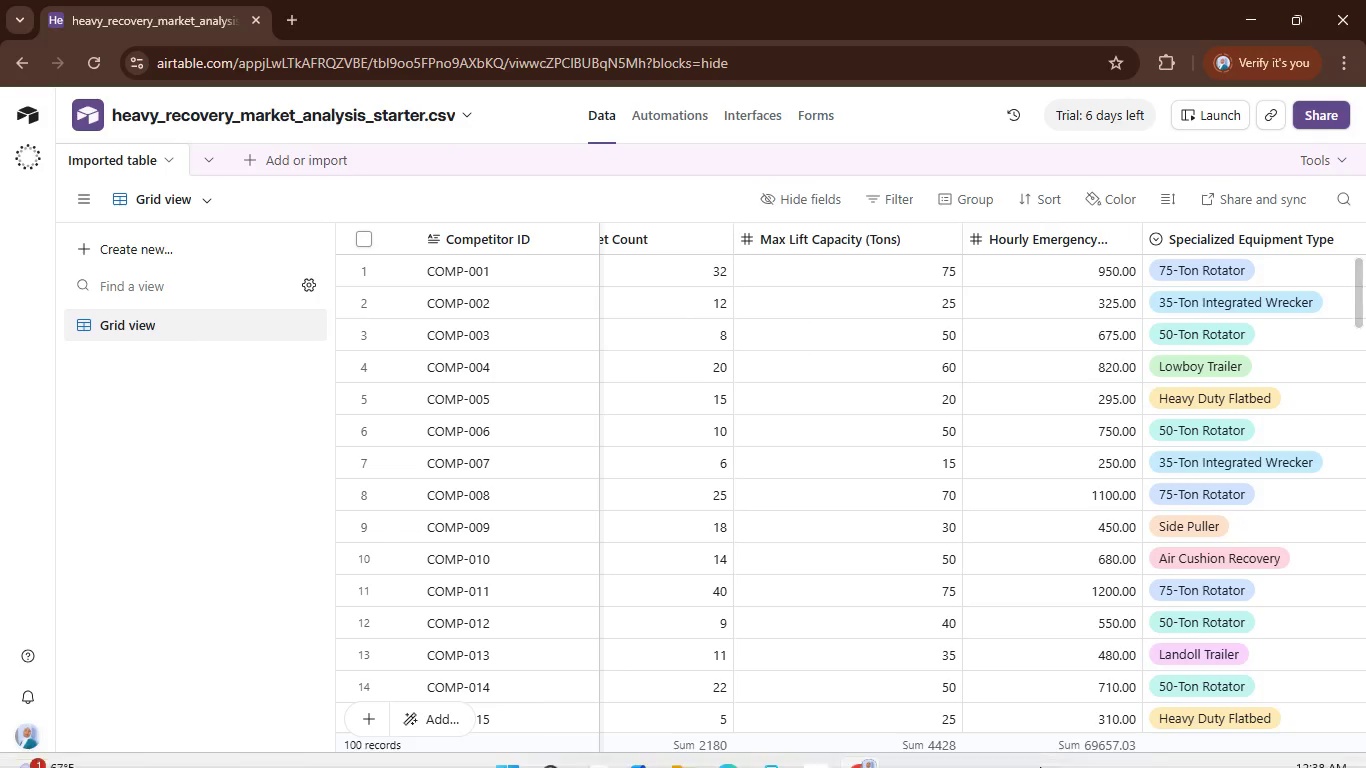 
left_click_drag(start_coordinate=[1040, 767], to_coordinate=[971, 706])
 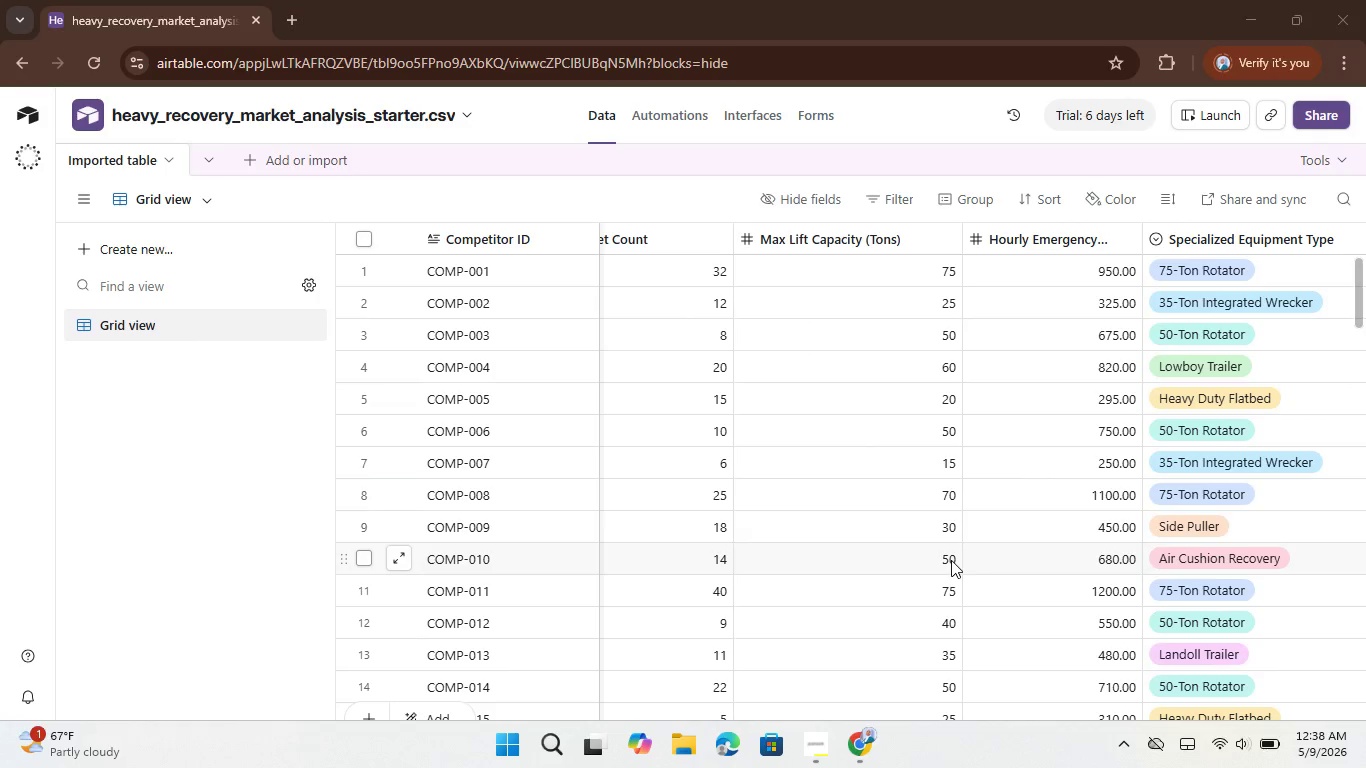 
left_click([860, 753])
 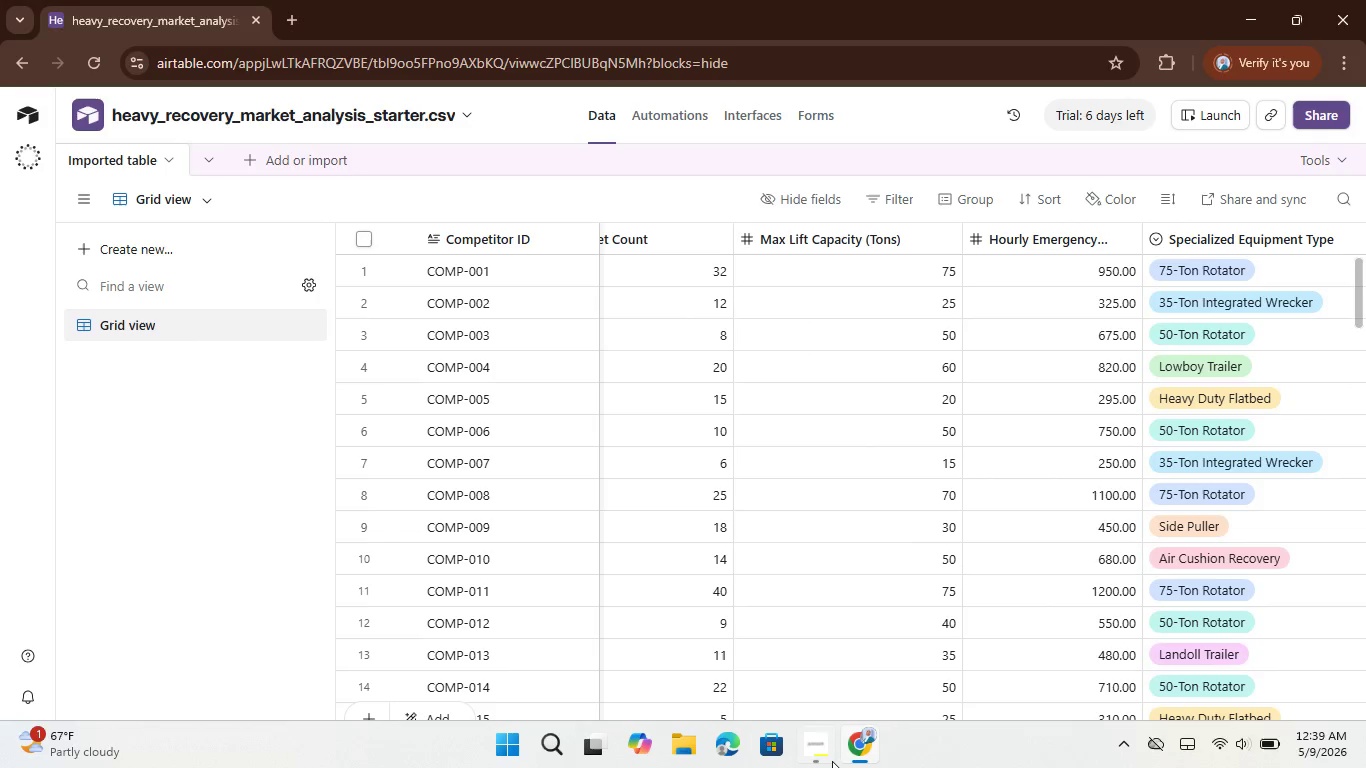 
left_click([820, 744])